 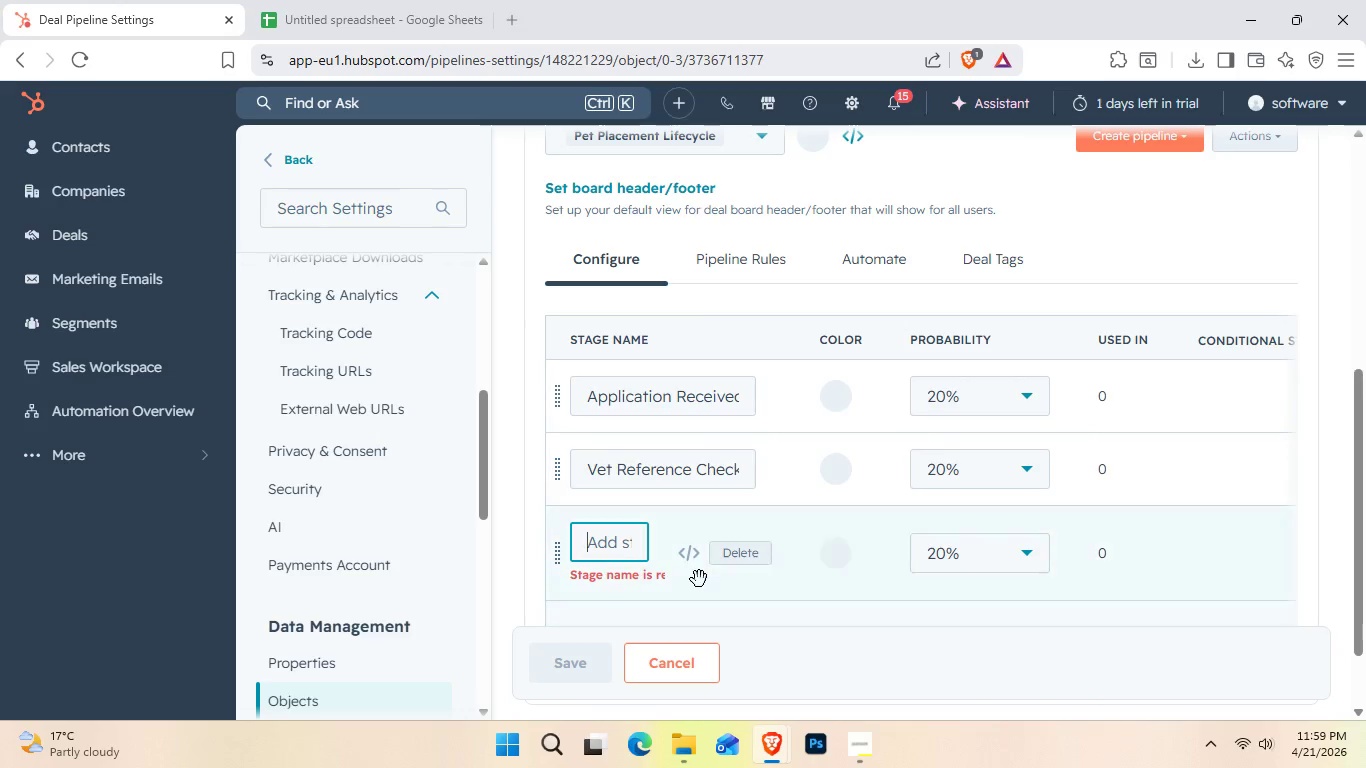 
type(Home Visit Scheduled)
 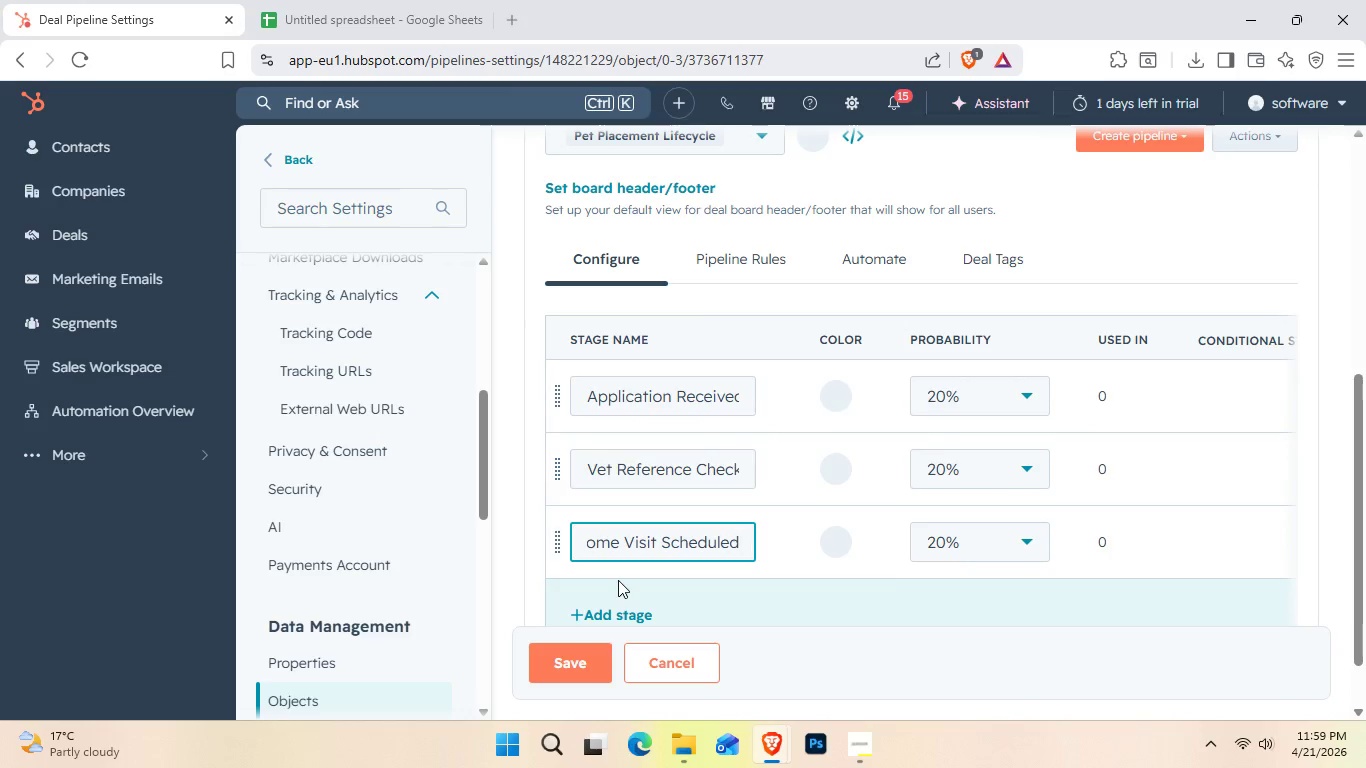 
key(Enter)
 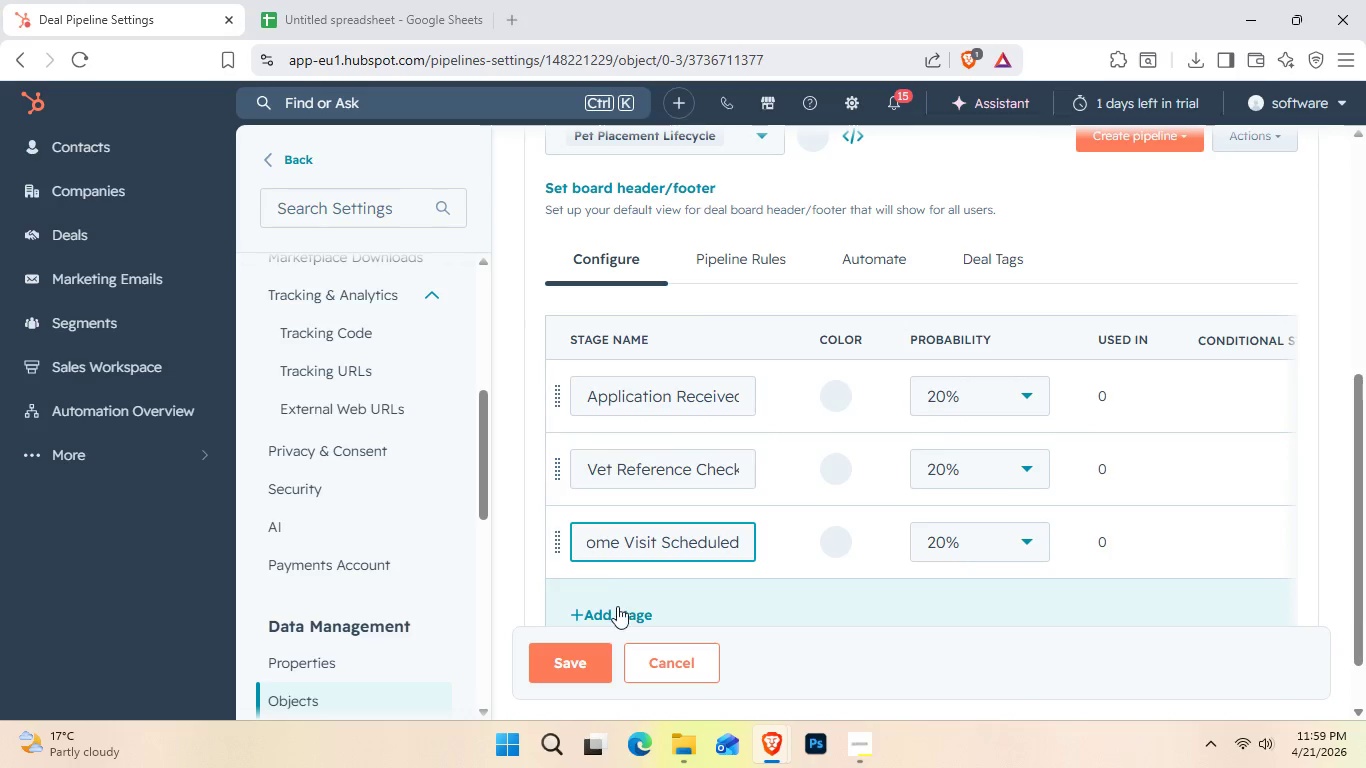 
left_click([617, 609])
 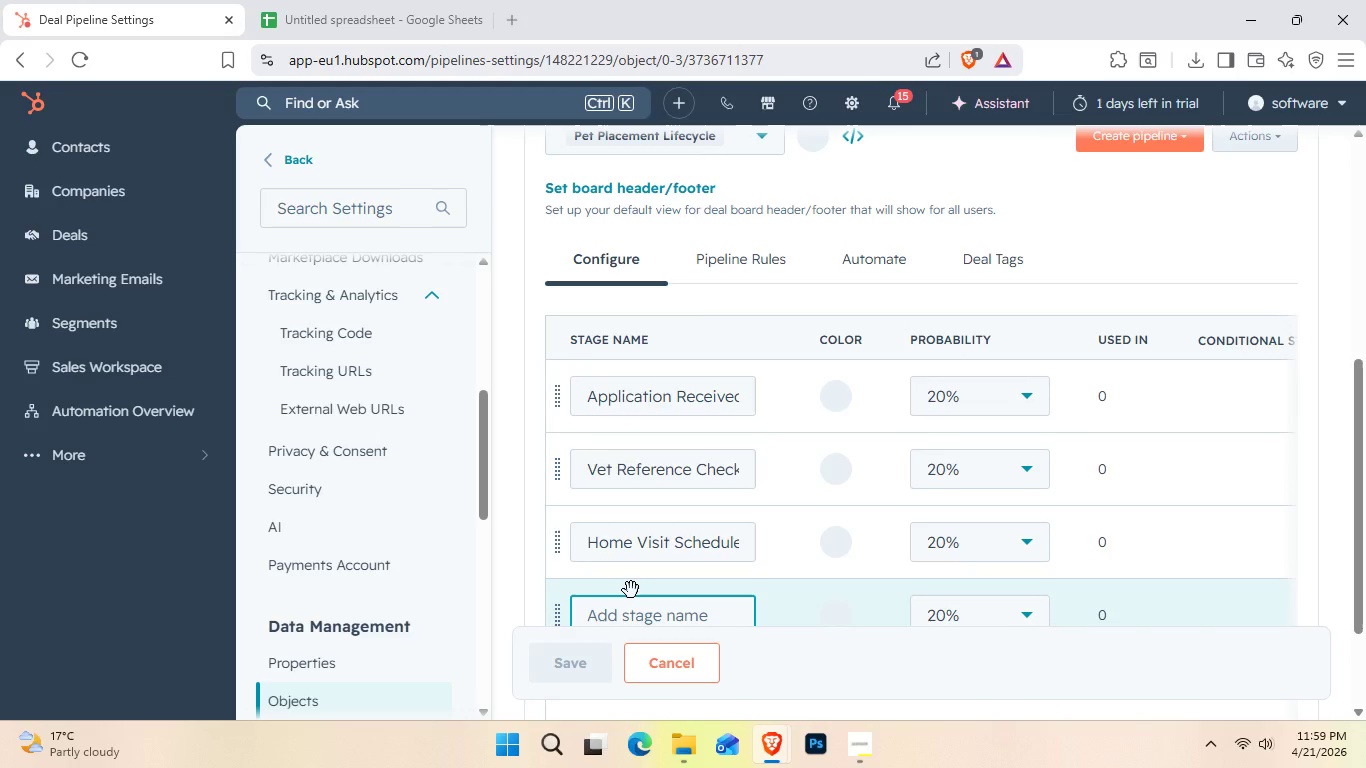 
type(Foster-to-Adopt Trial)
 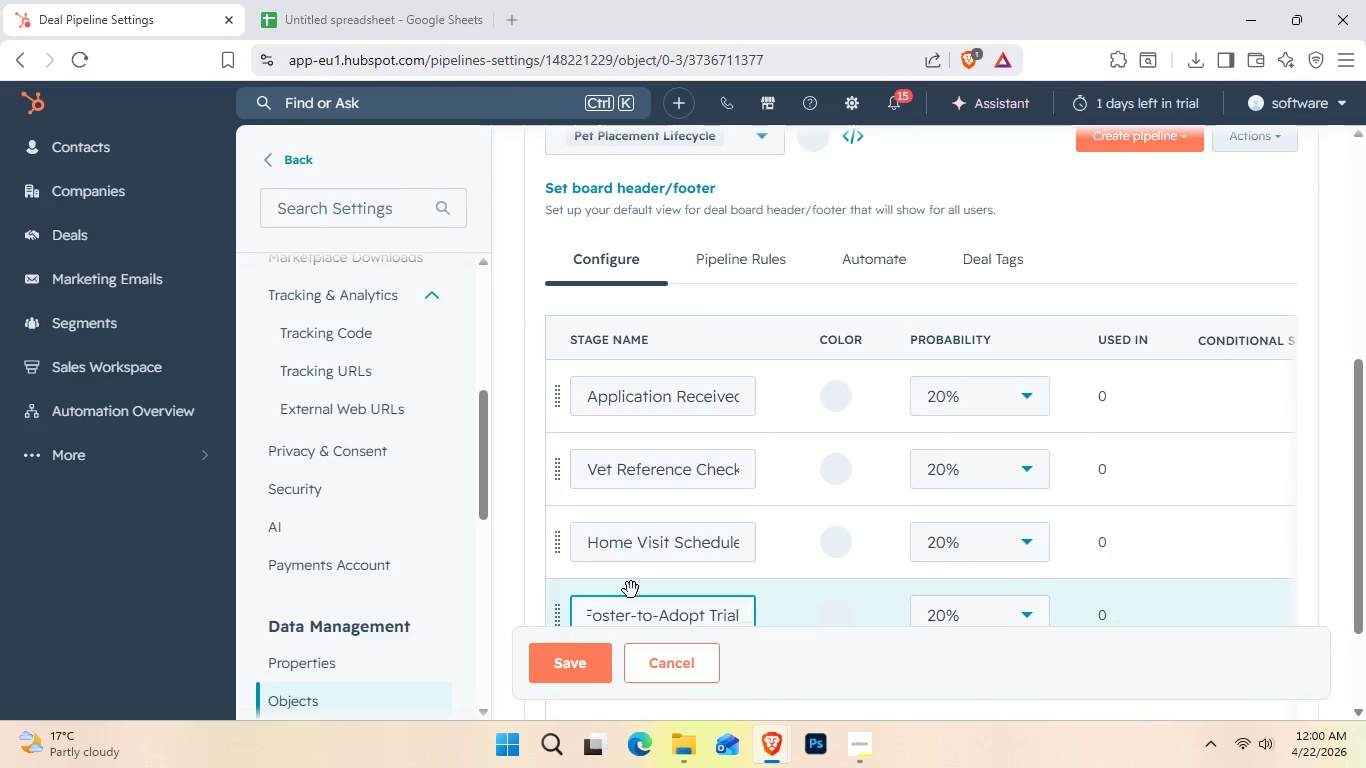 
type(())
 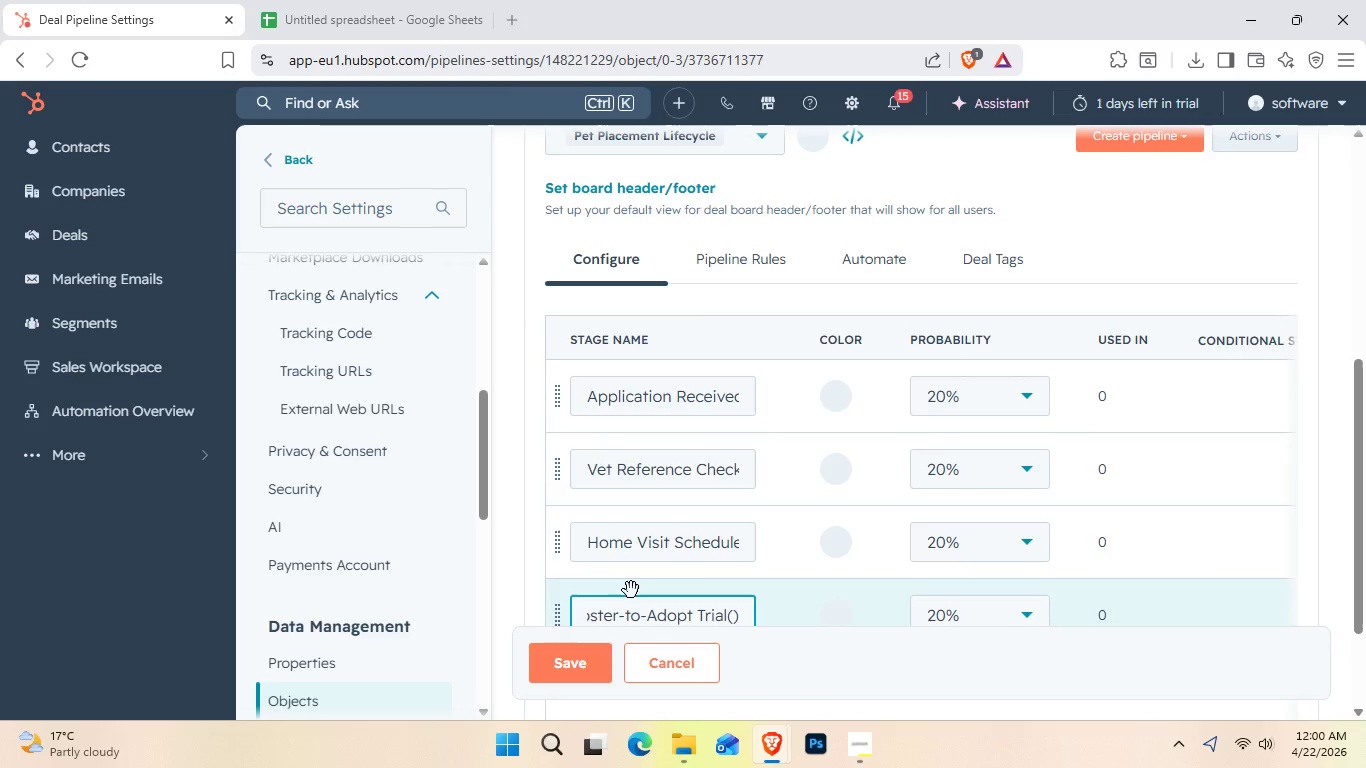 
key(ArrowLeft)
 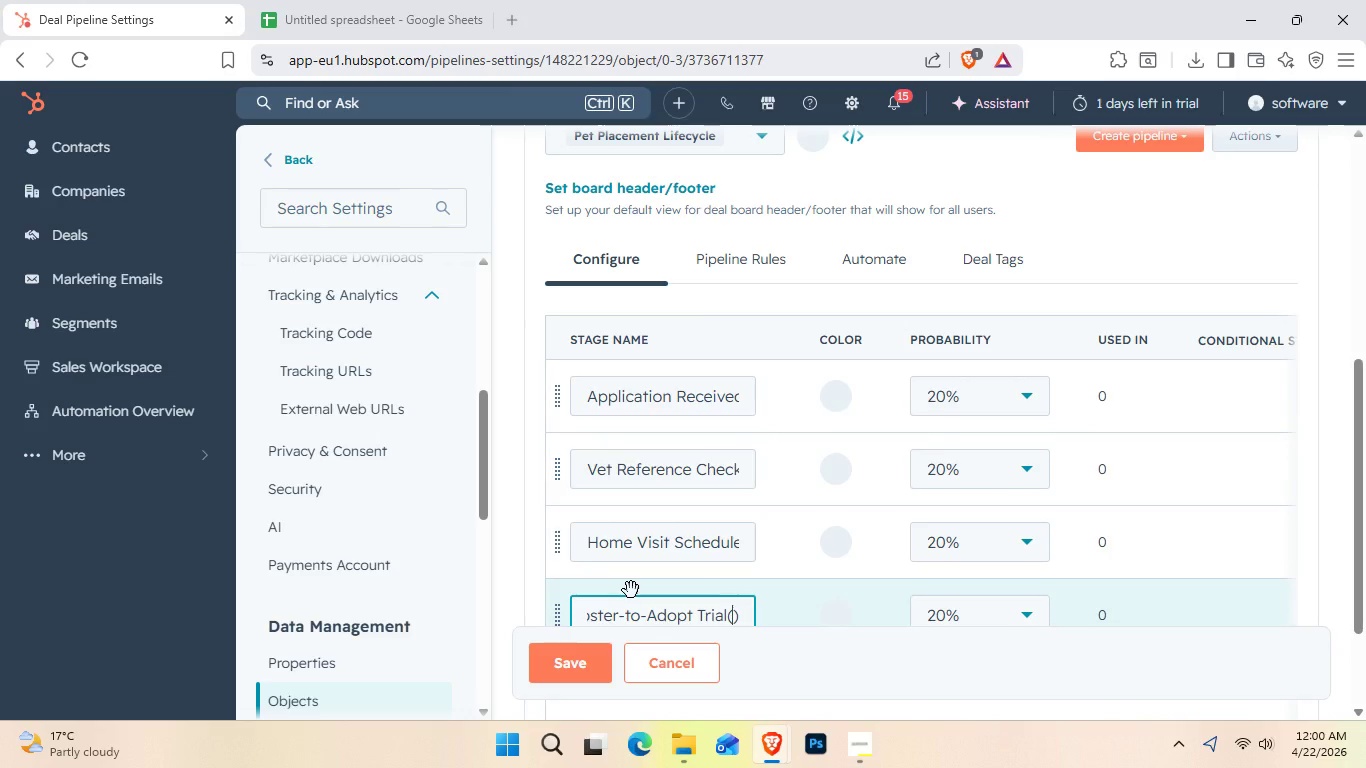 
type(Active)
 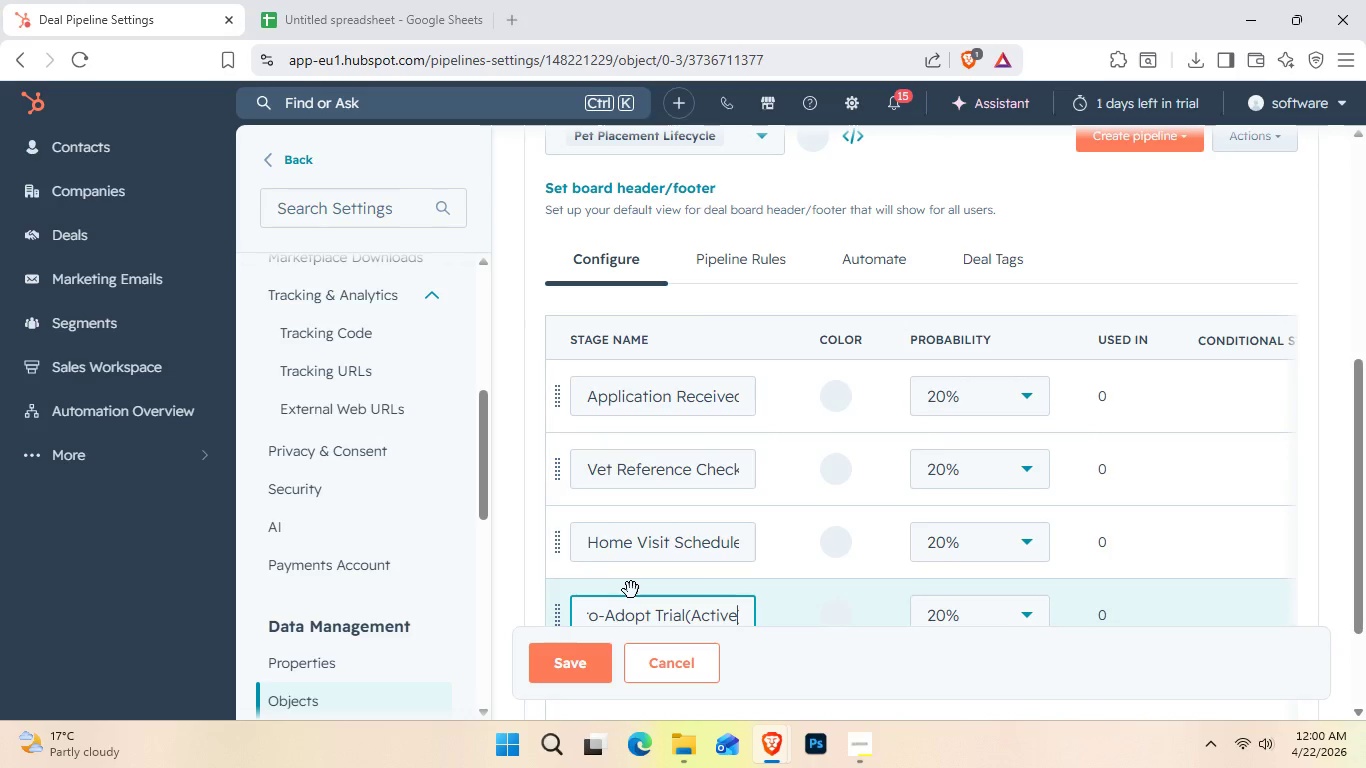 
hold_key(key=ArrowRight, duration=0.34)
 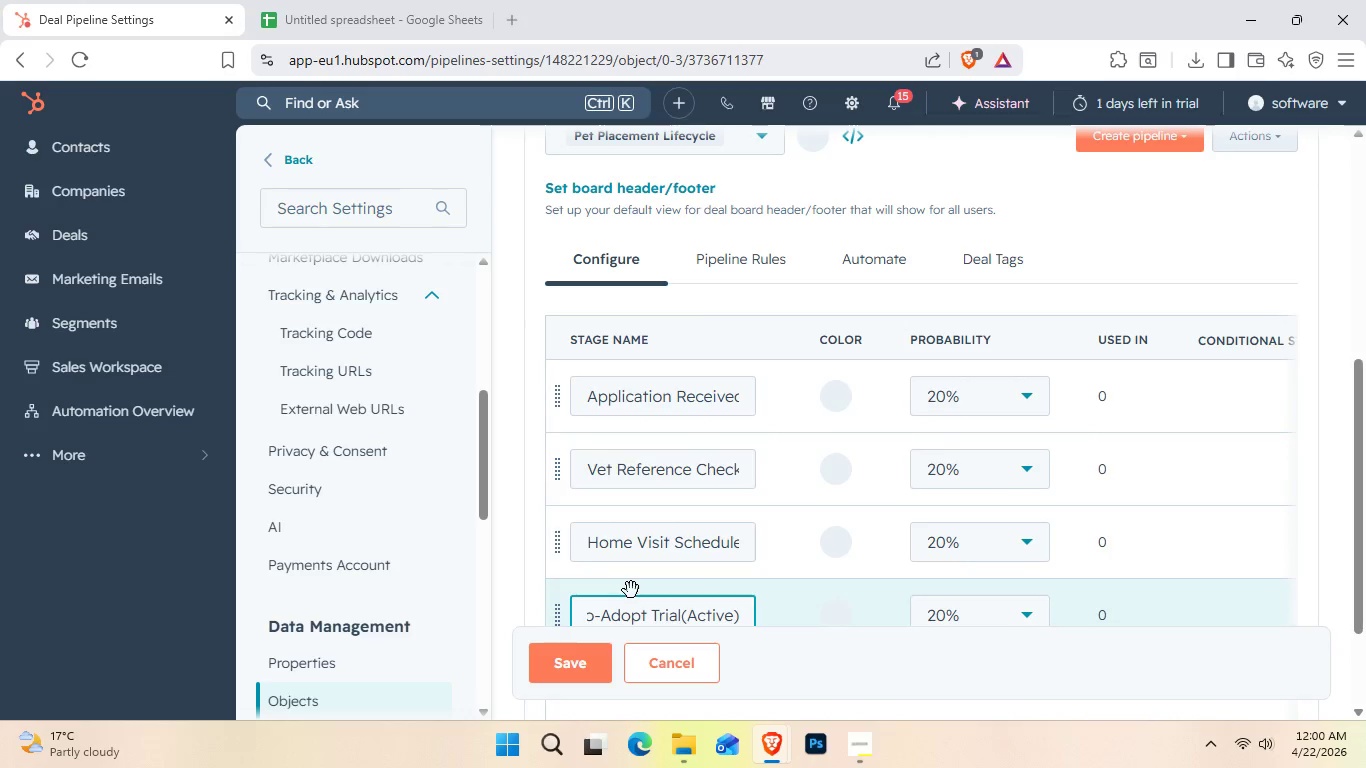 
key(ArrowLeft)
 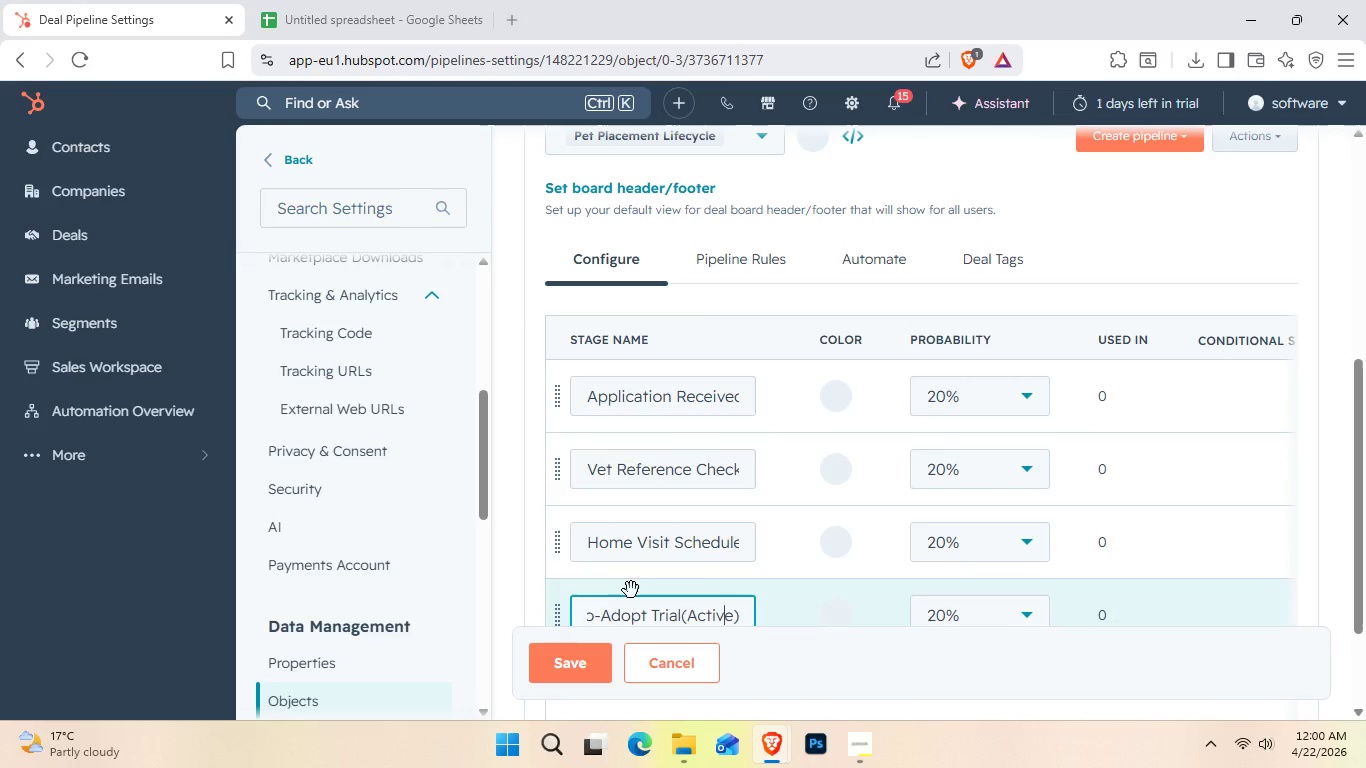 
key(ArrowLeft)
 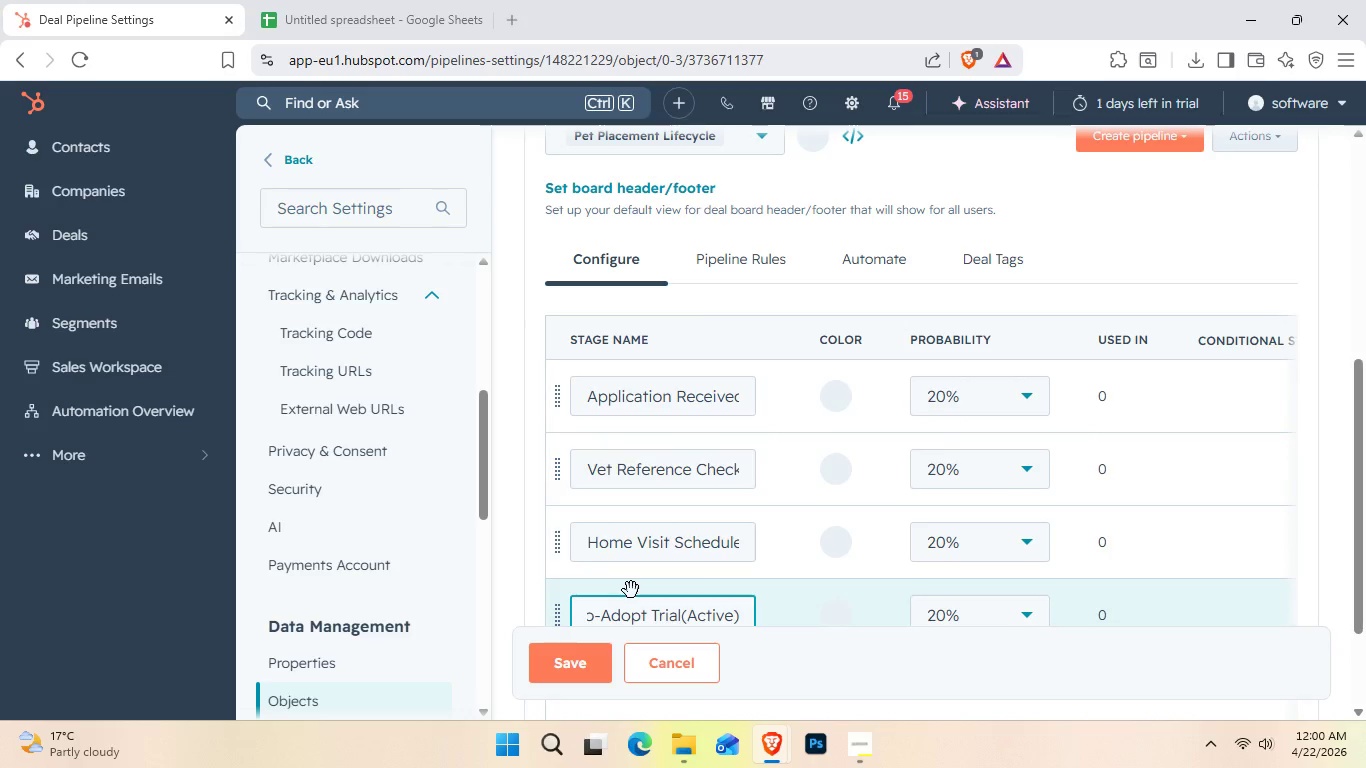 
hold_key(key=ArrowLeft, duration=0.59)
 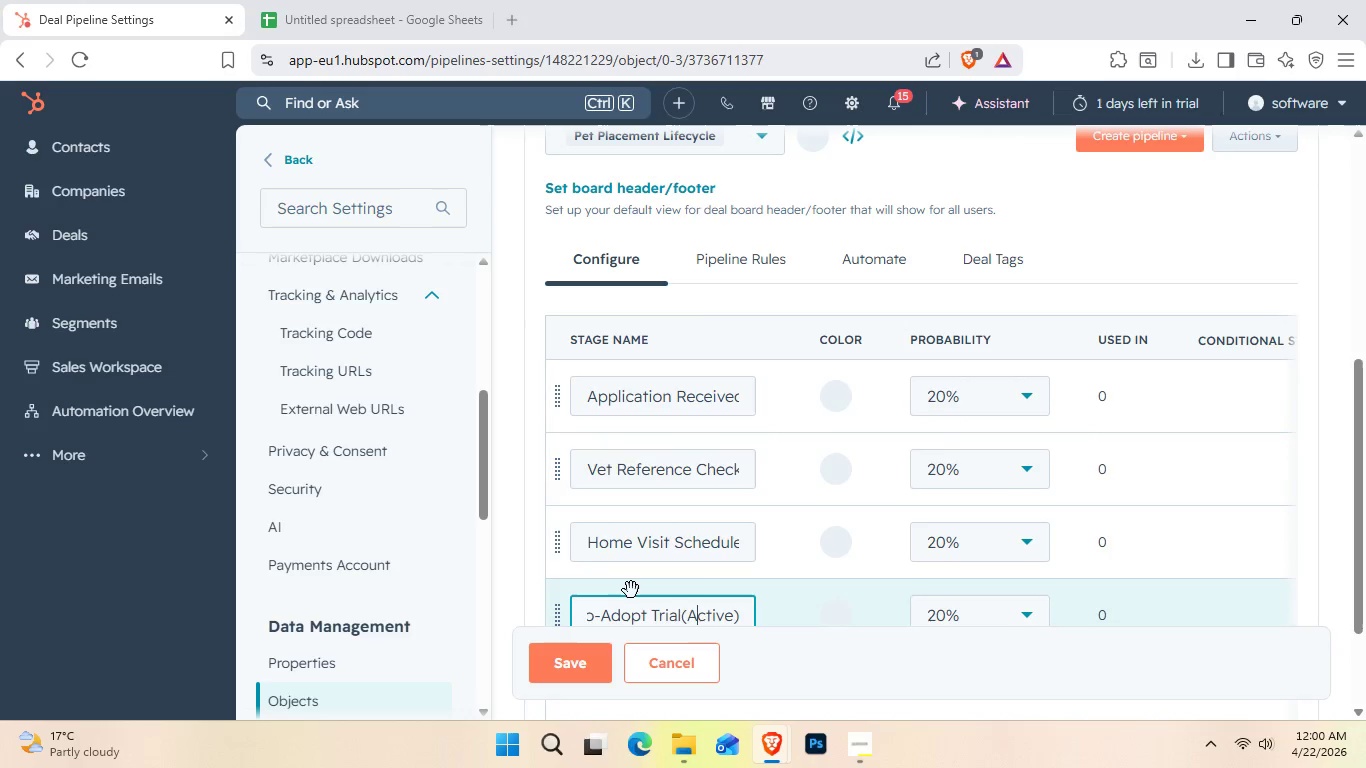 
key(ArrowLeft)
 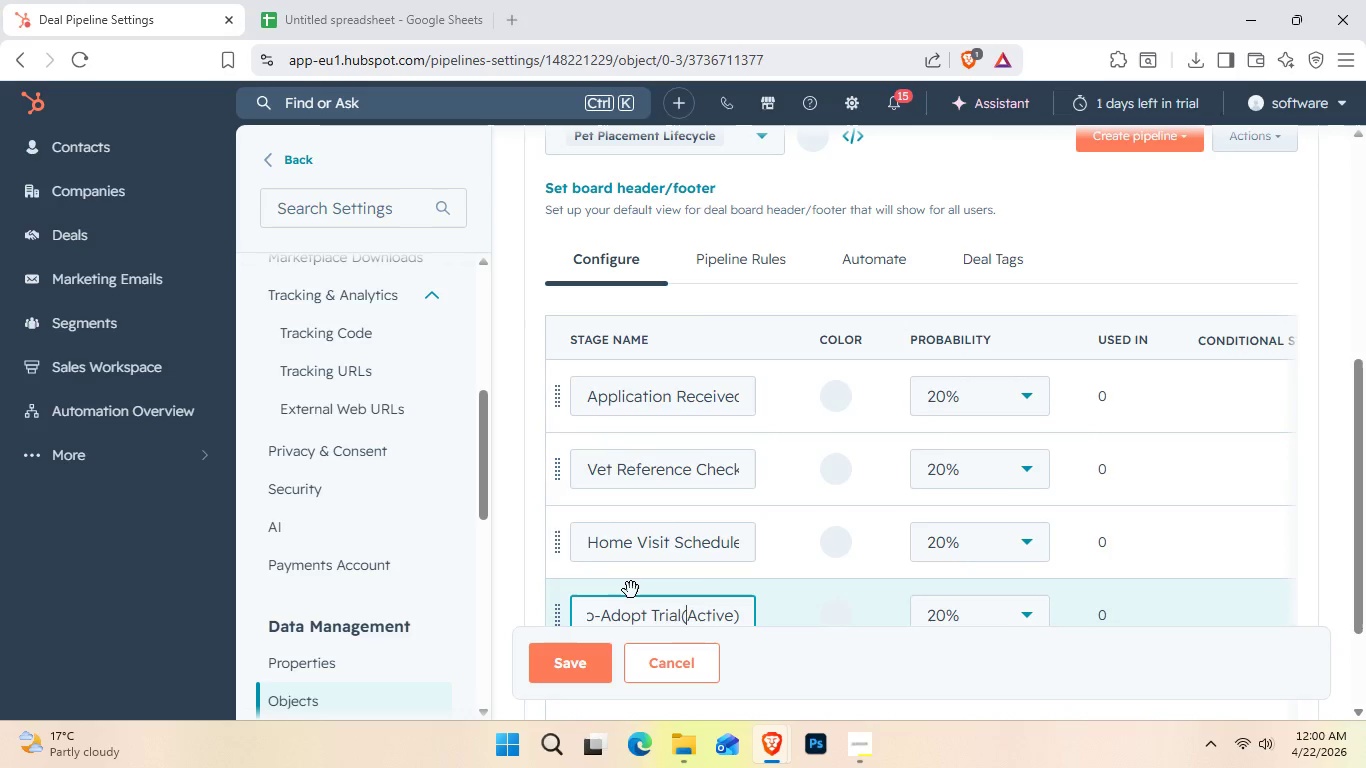 
key(ArrowLeft)
 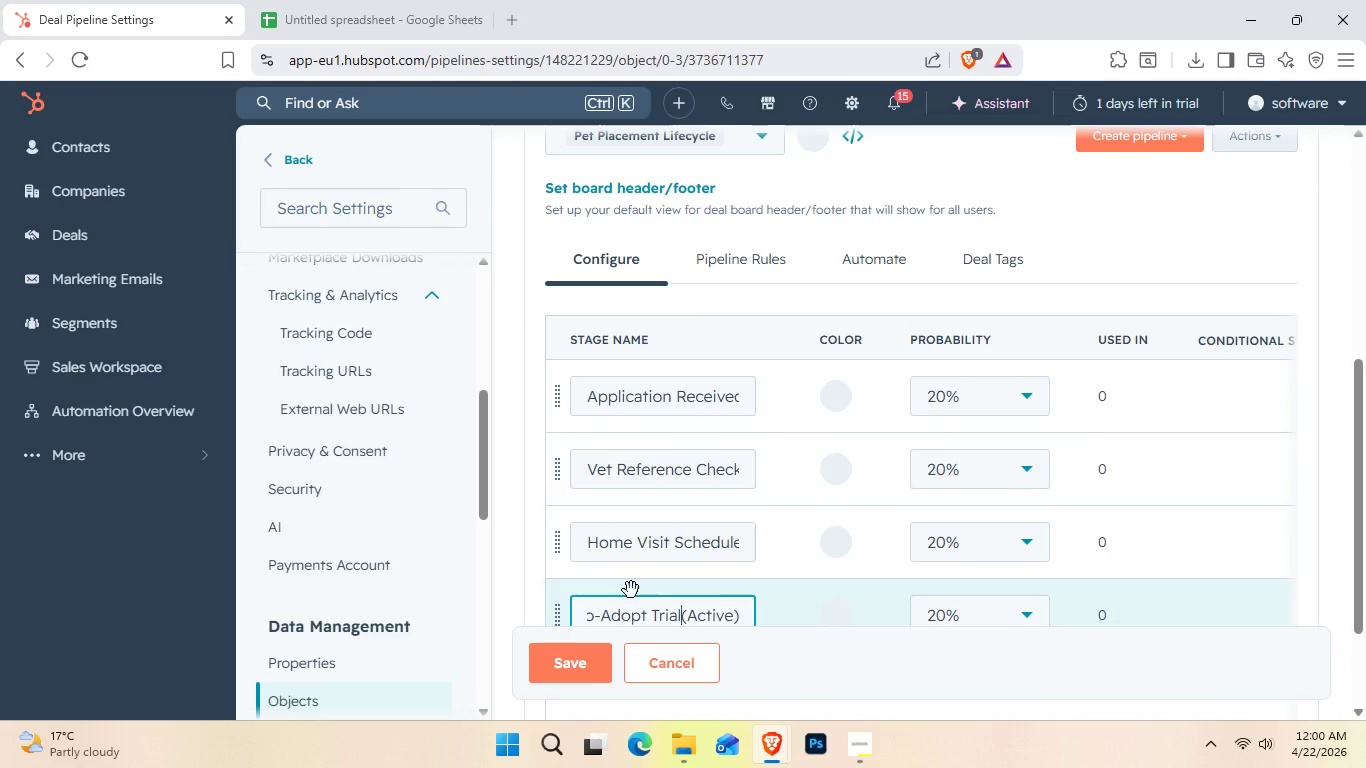 
key(Space)
 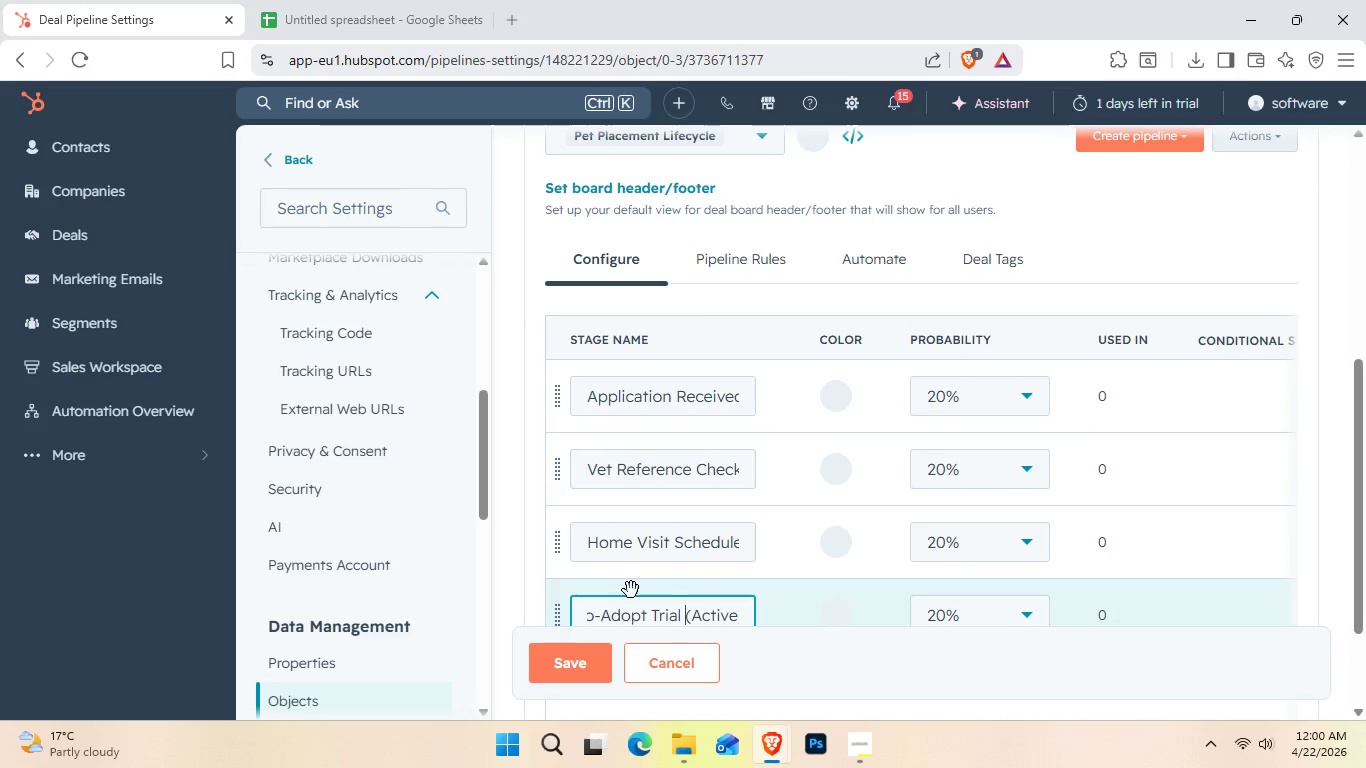 
hold_key(key=ArrowRight, duration=0.92)
 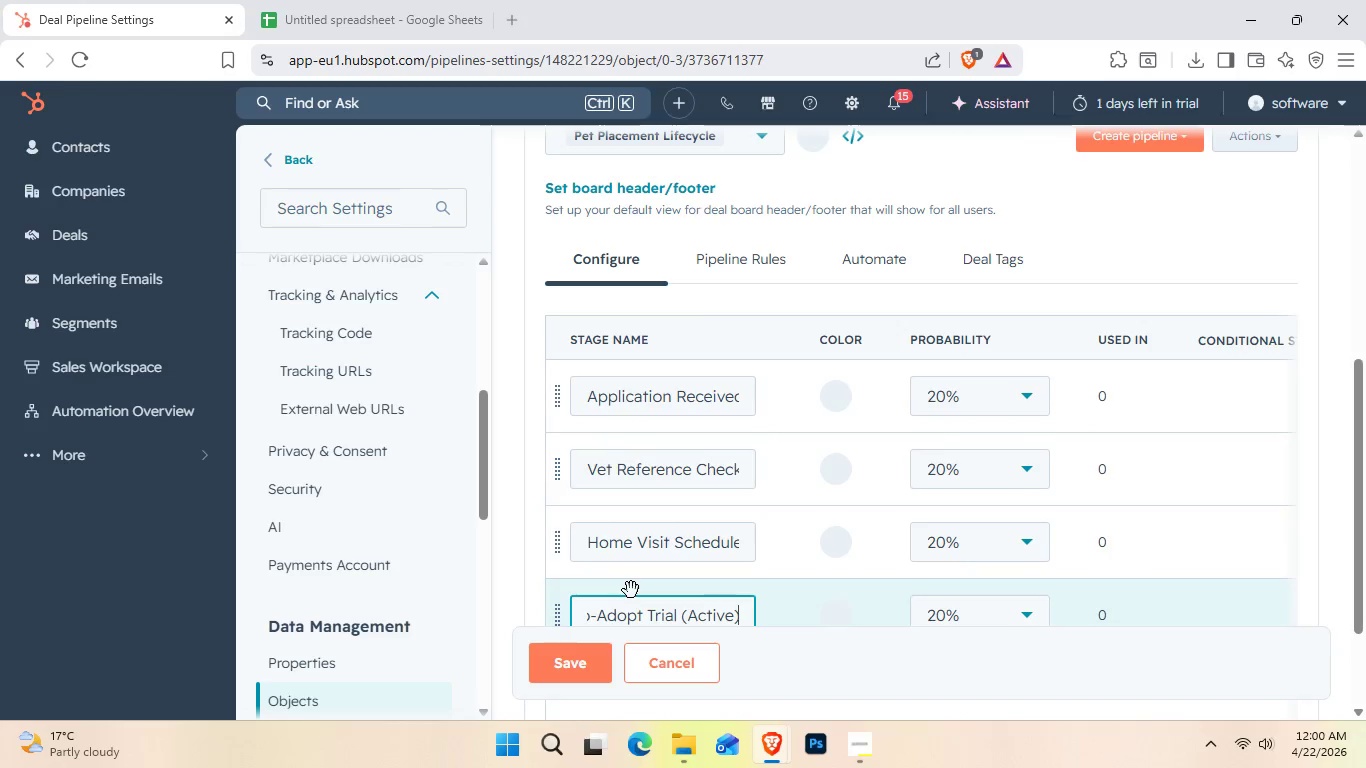 
scroll: coordinate [631, 590], scroll_direction: none, amount: 0.0
 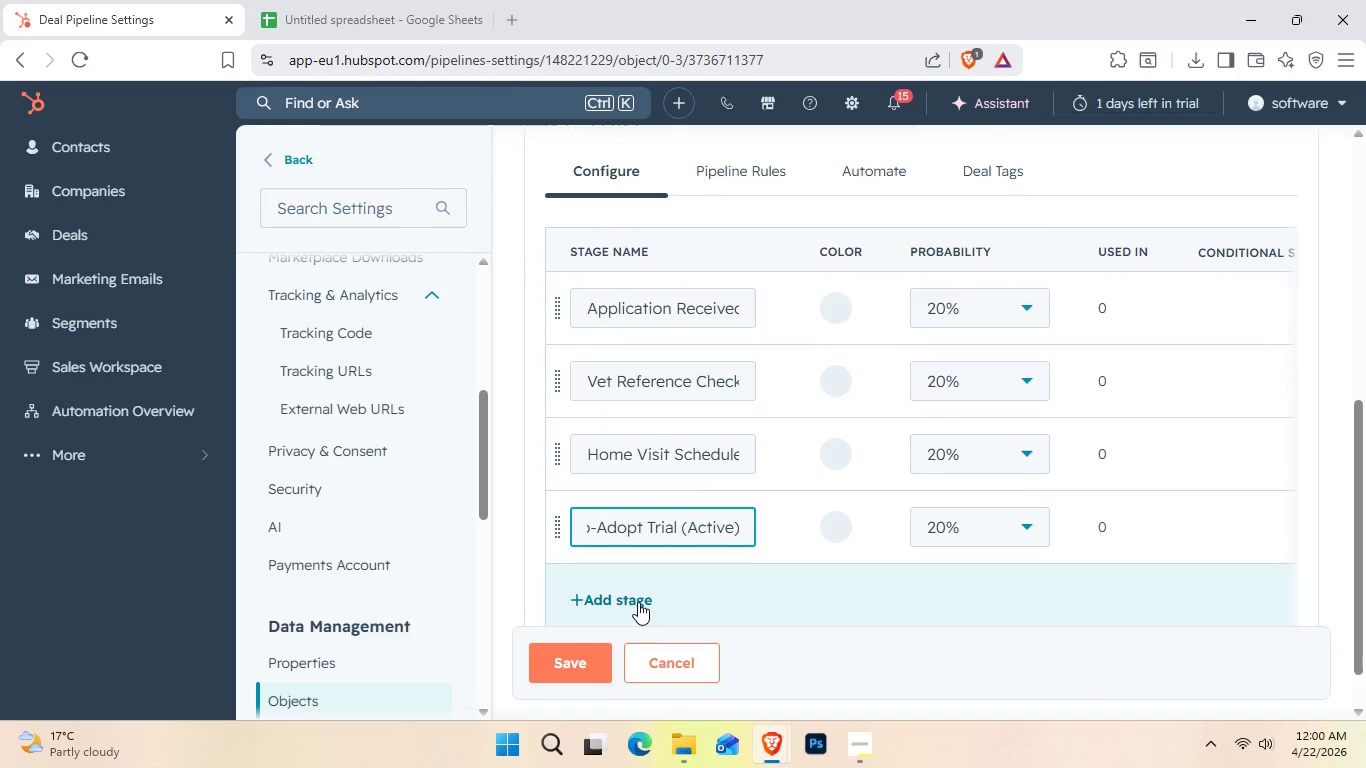 
left_click([639, 606])
 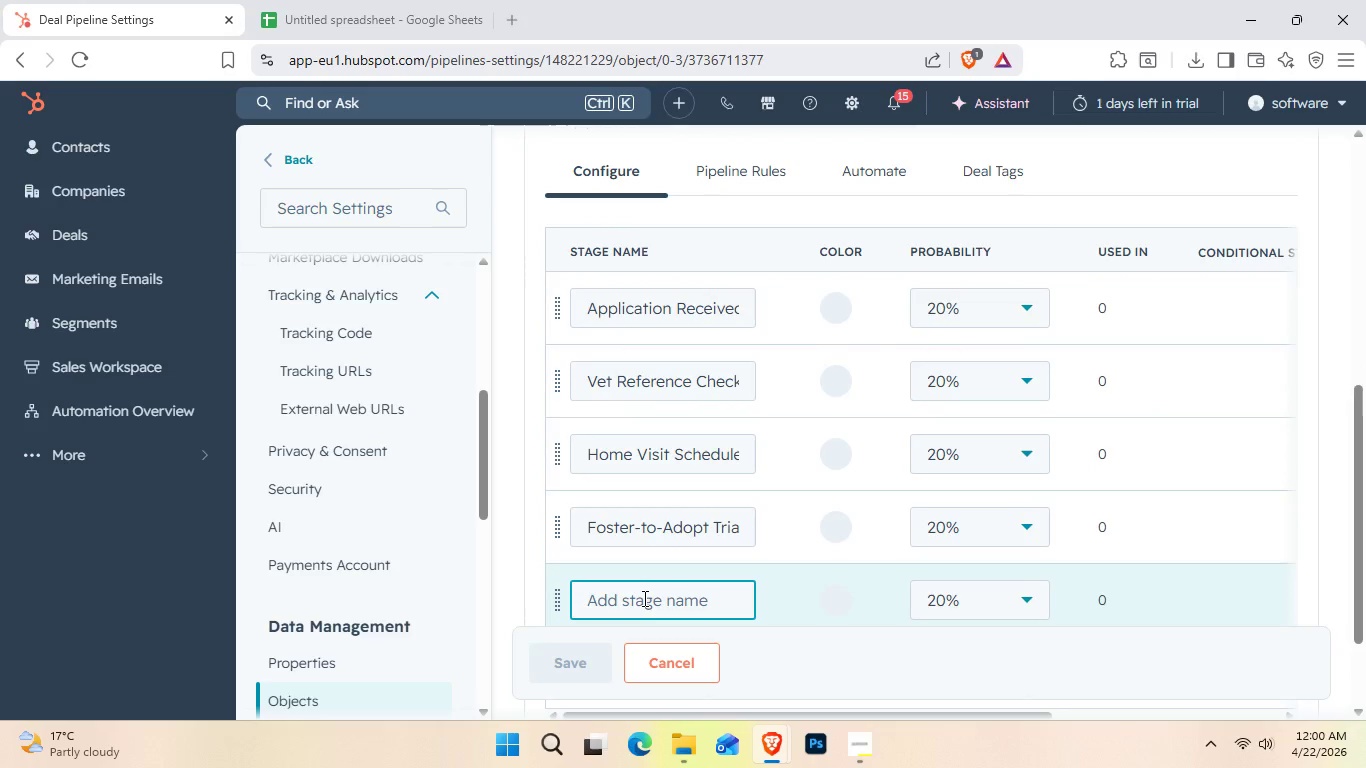 
type(Forever Home)
 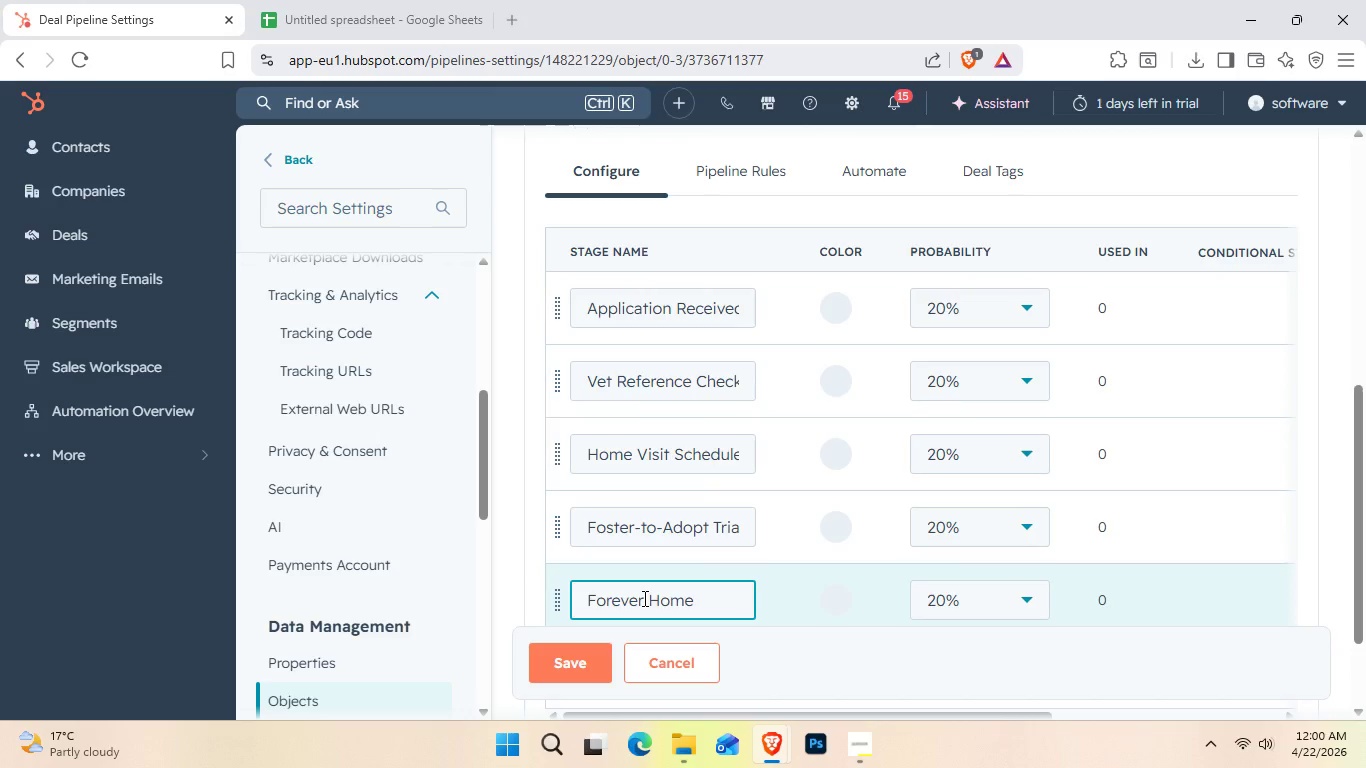 
wait(6.08)
 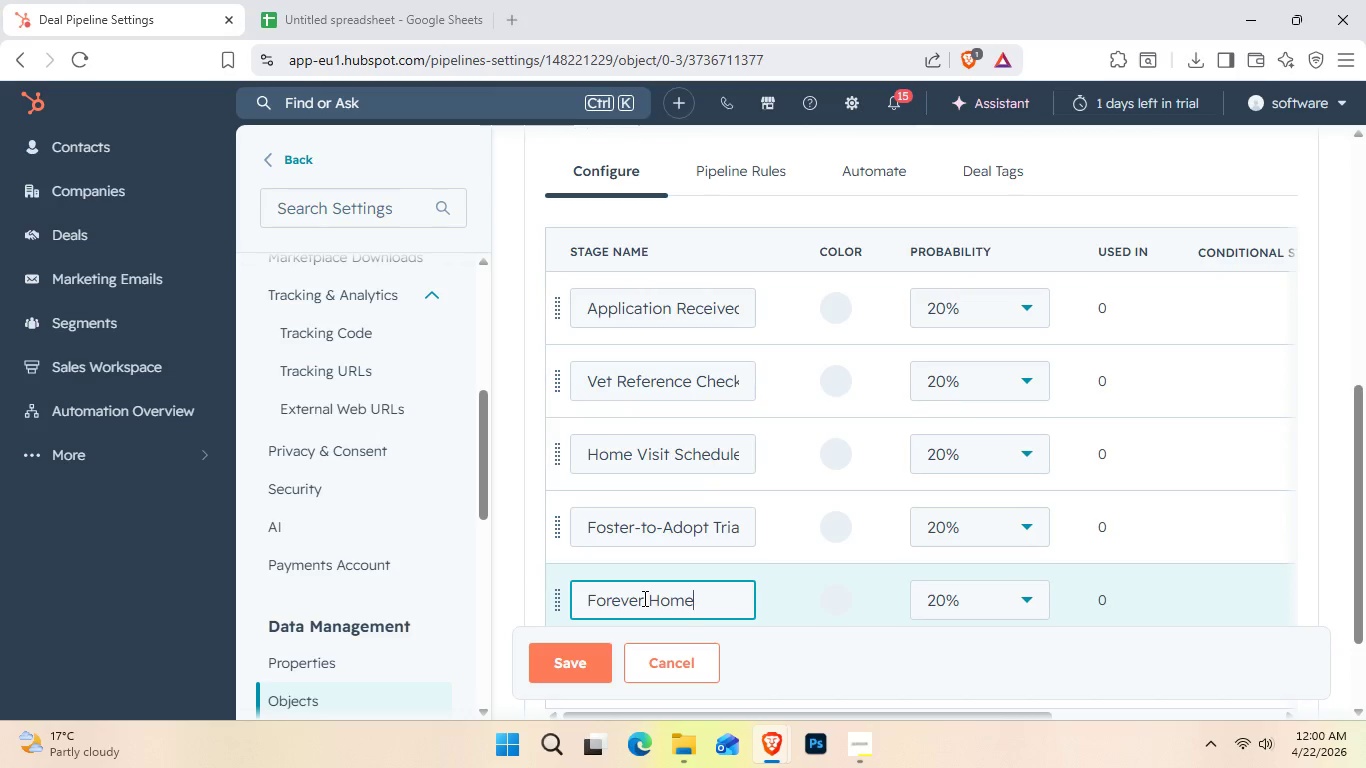 
double_click([992, 529])
 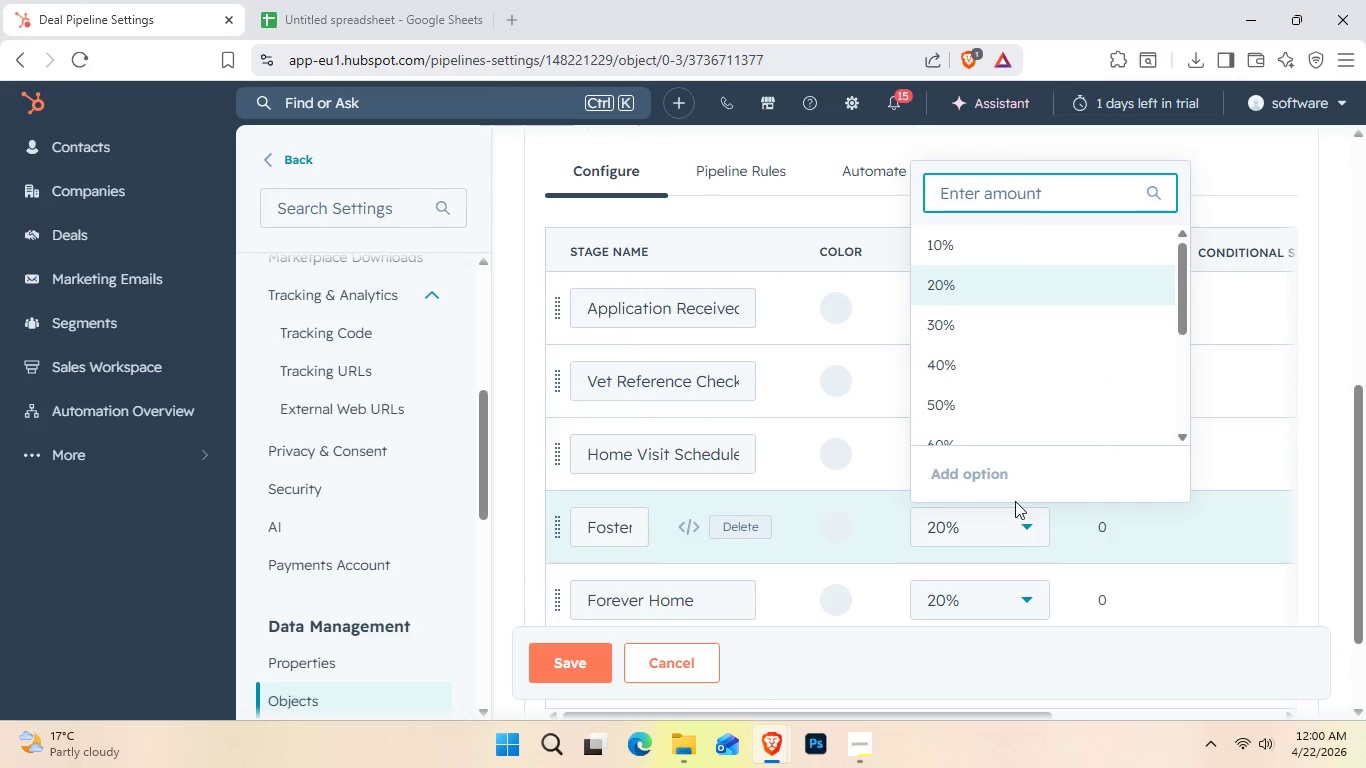 
scroll: coordinate [1092, 404], scroll_direction: down, amount: 4.0
 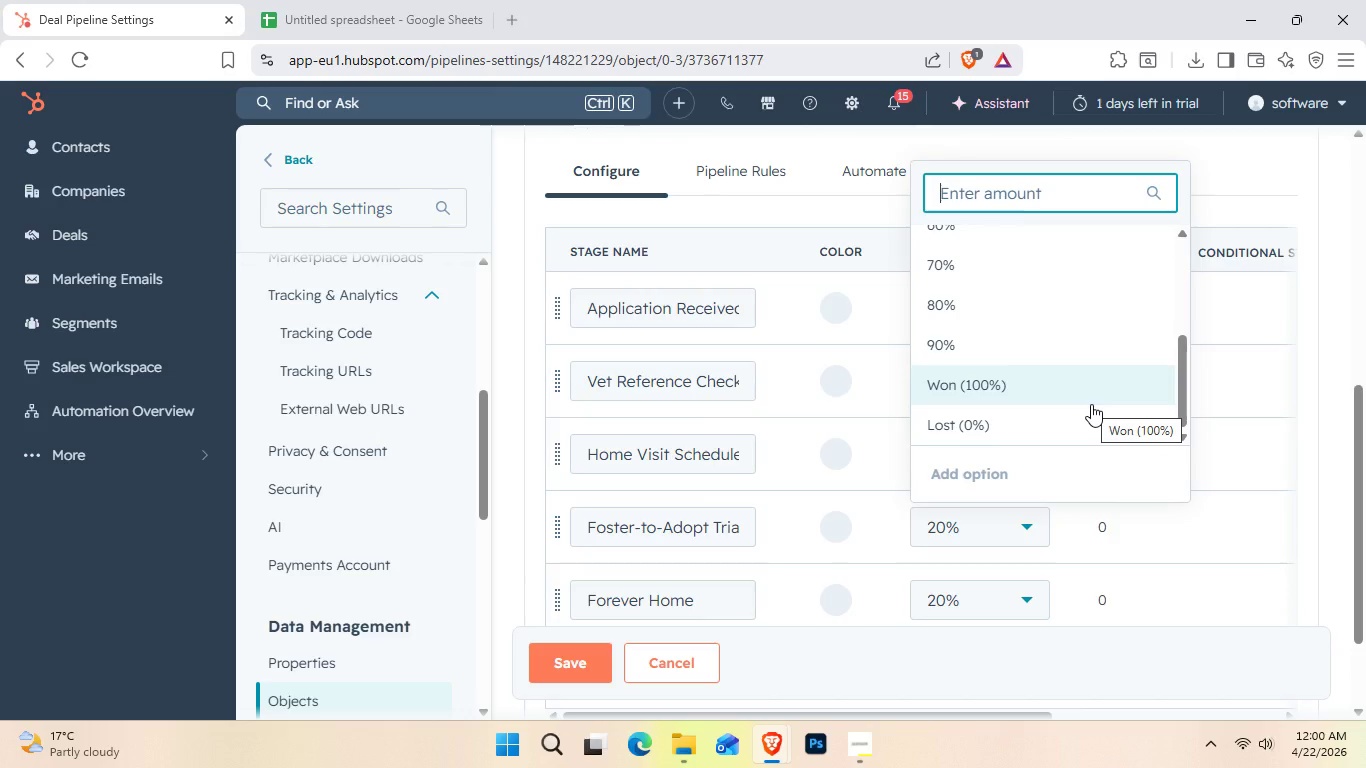 
scroll: coordinate [1088, 411], scroll_direction: none, amount: 0.0
 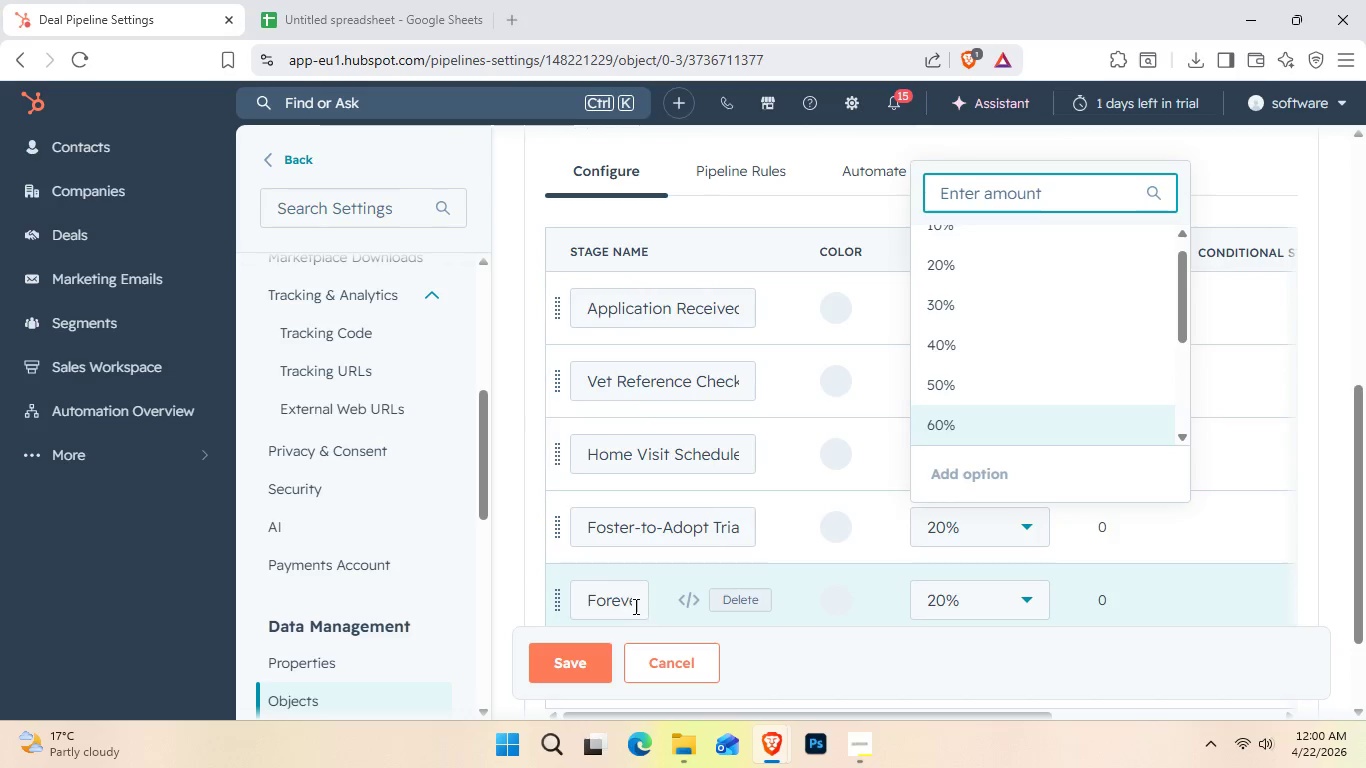 
left_click([995, 606])
 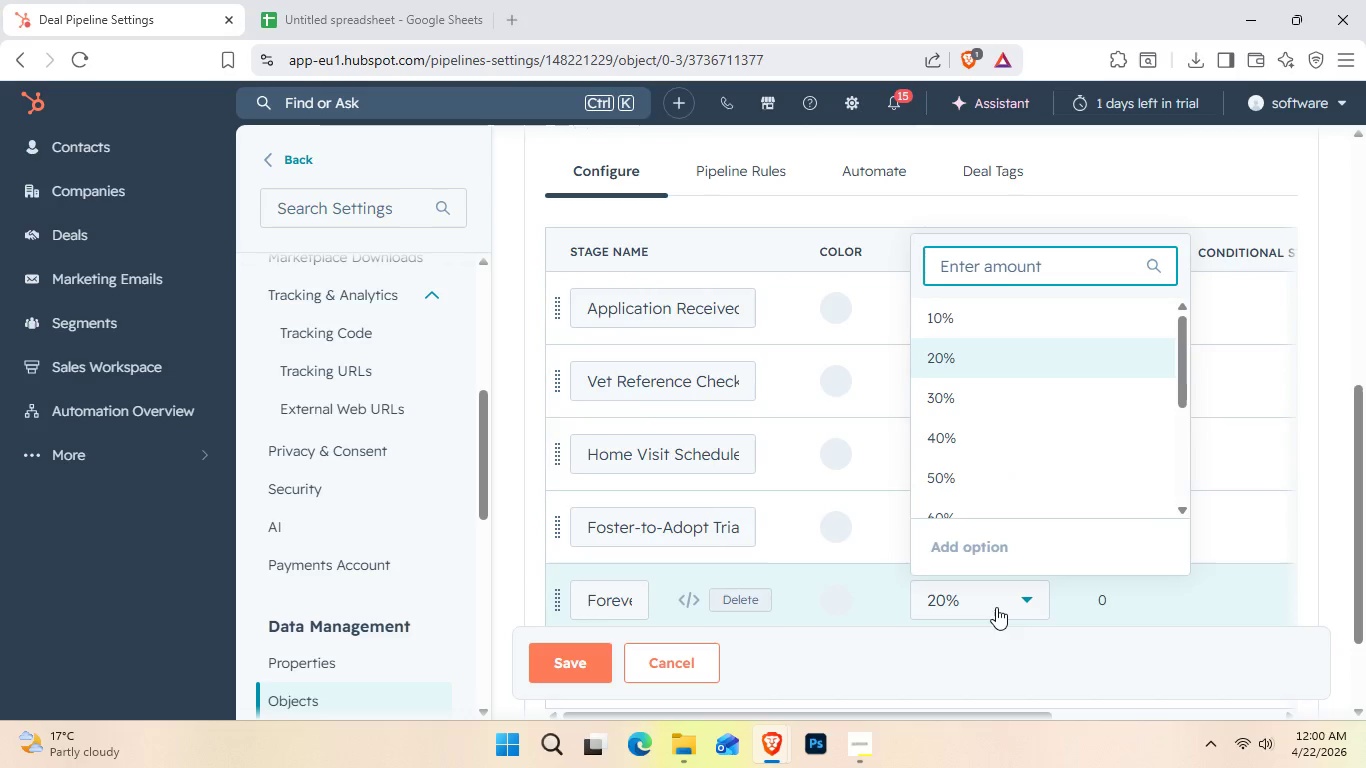 
scroll: coordinate [1010, 491], scroll_direction: down, amount: 4.0
 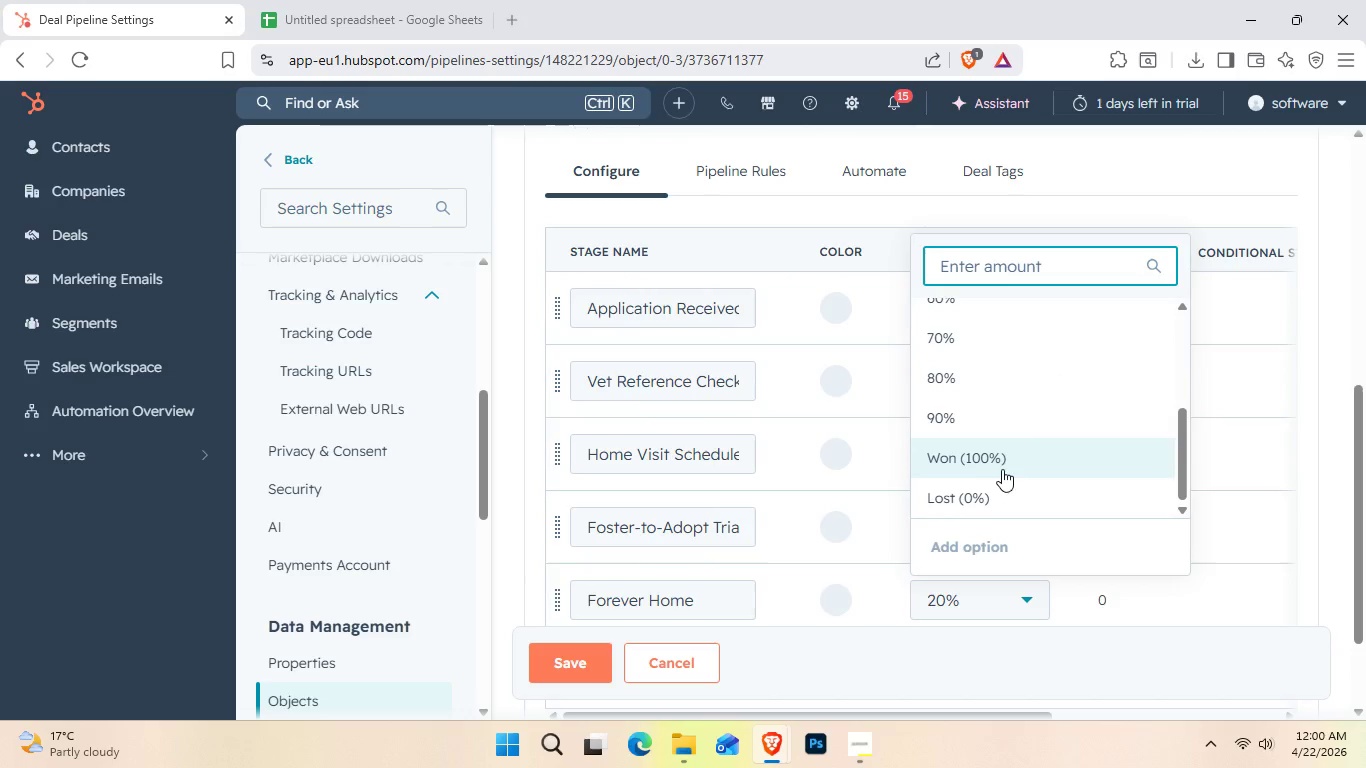 
left_click([1001, 468])
 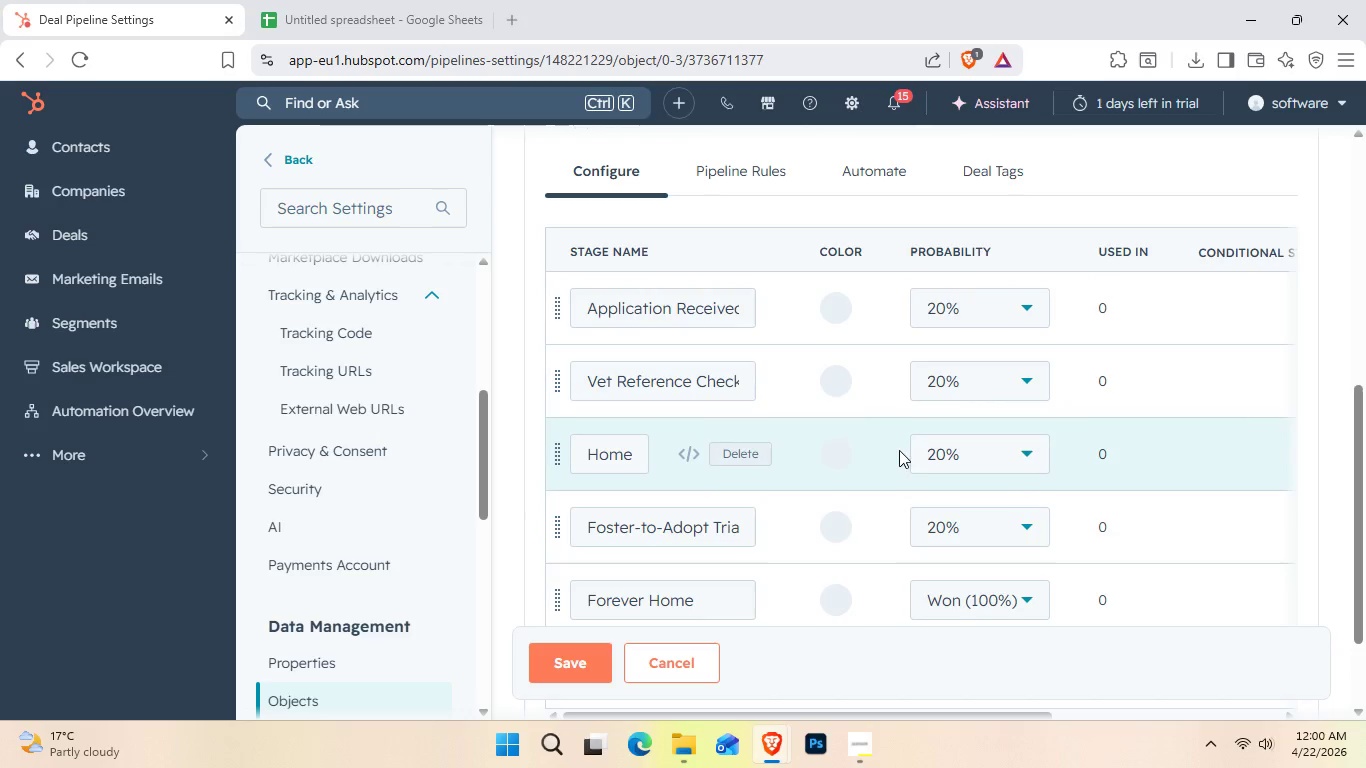 
left_click([1013, 590])
 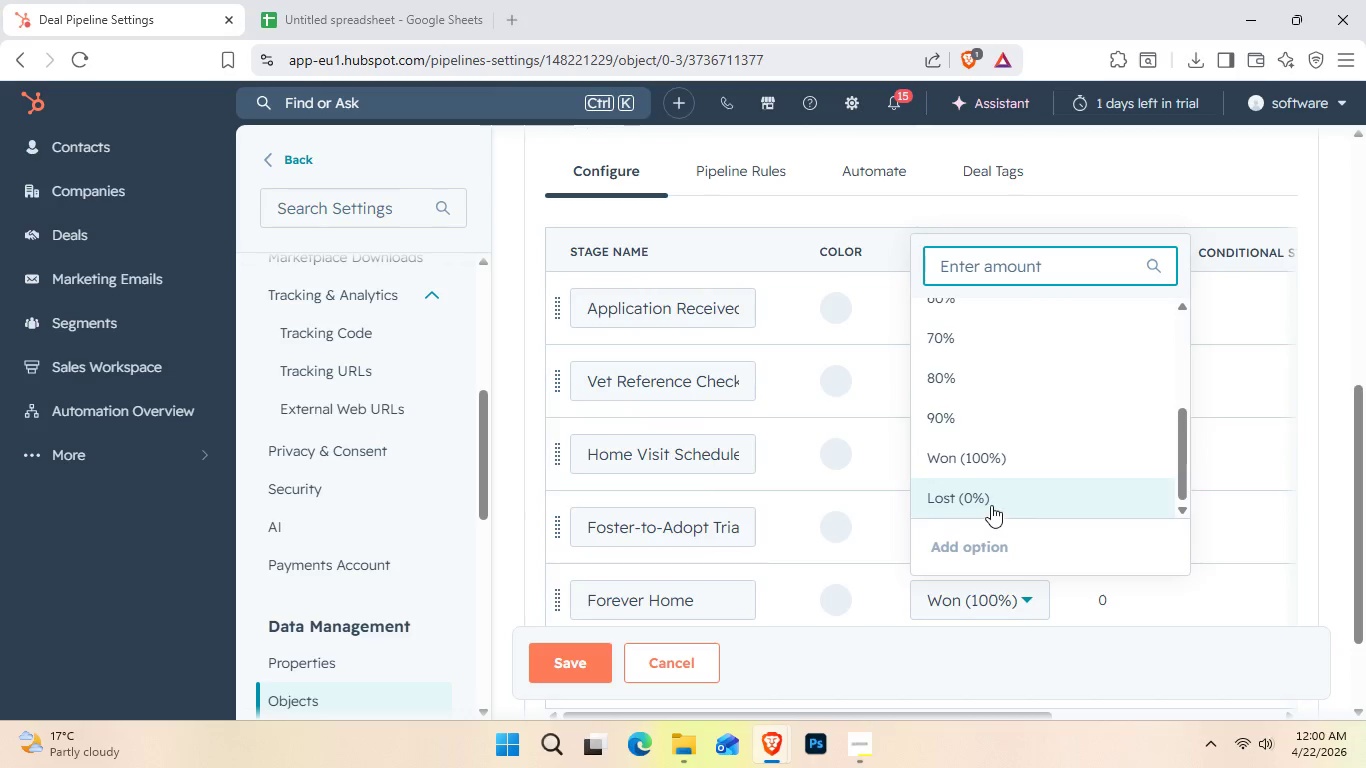 
scroll: coordinate [1000, 500], scroll_direction: up, amount: 4.0
 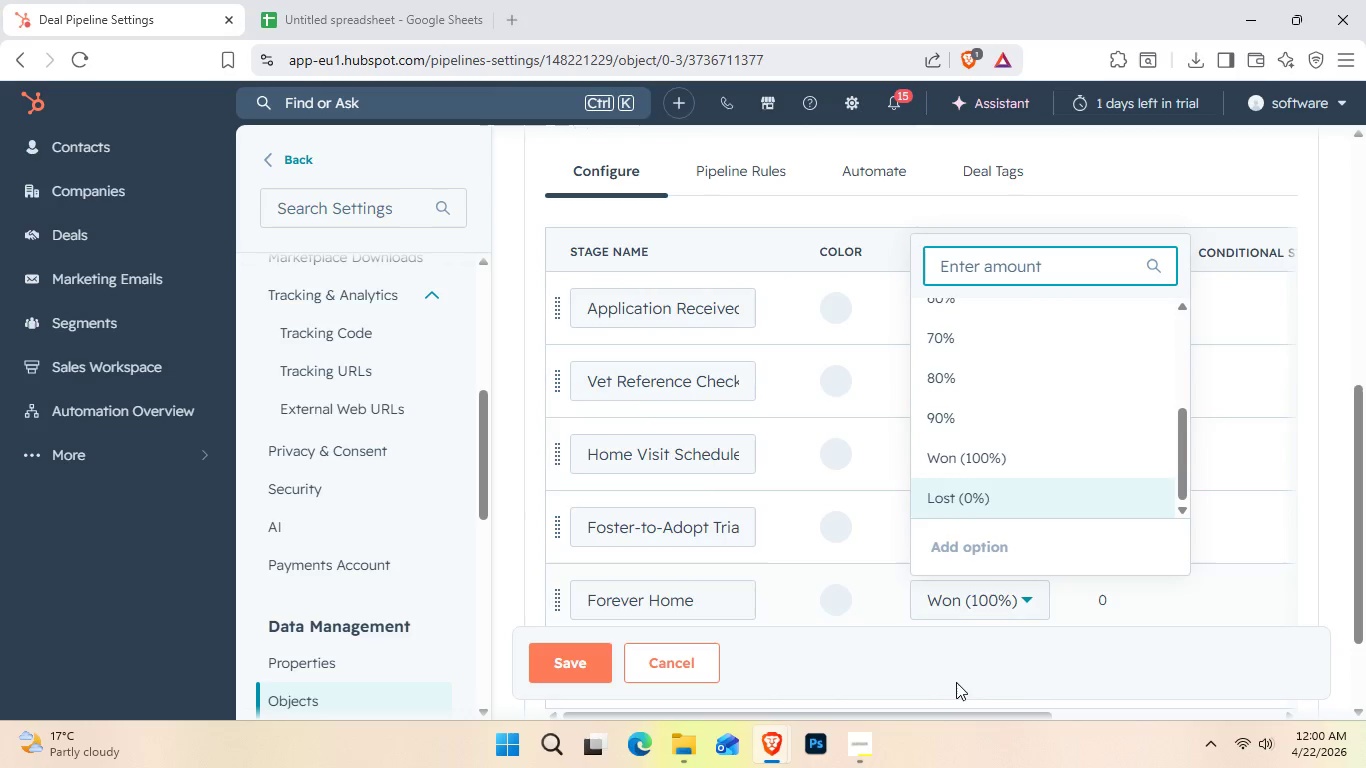 
left_click([956, 682])
 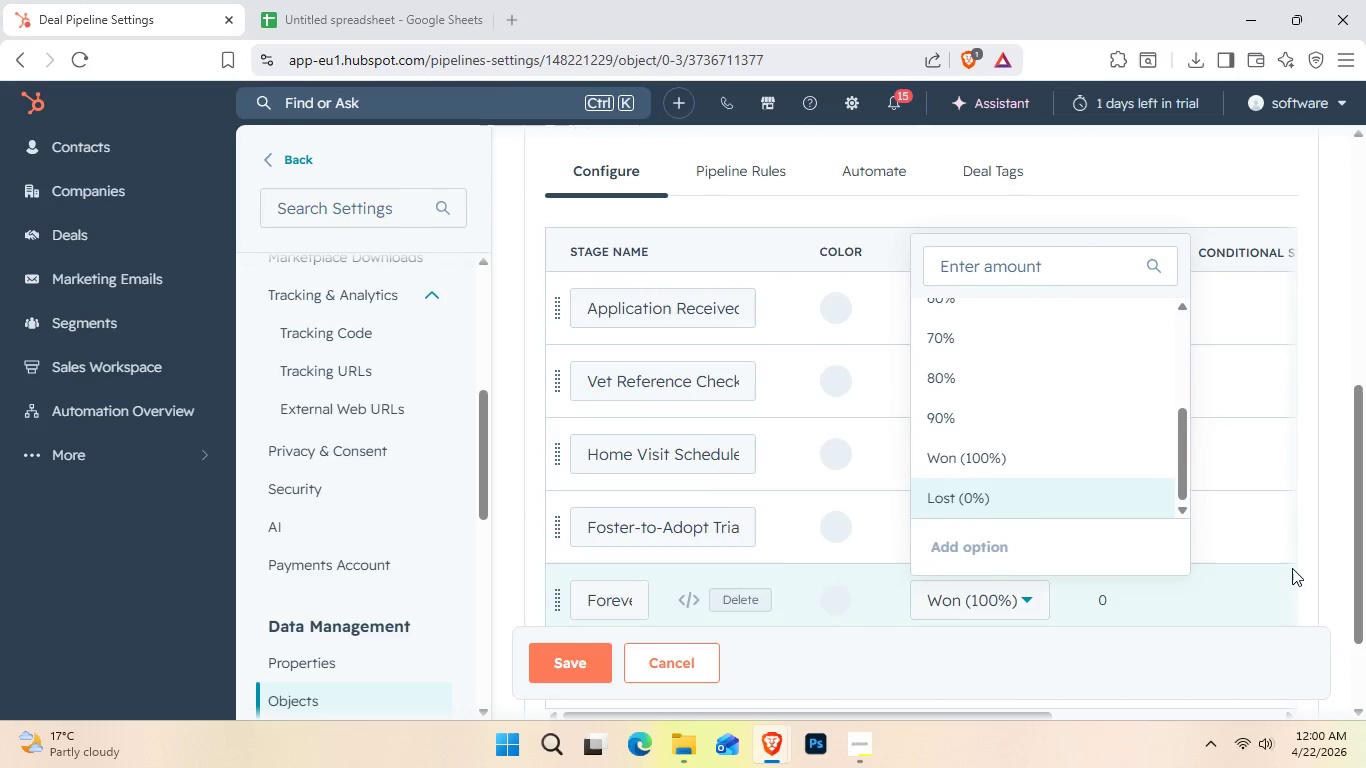 
left_click([1302, 561])
 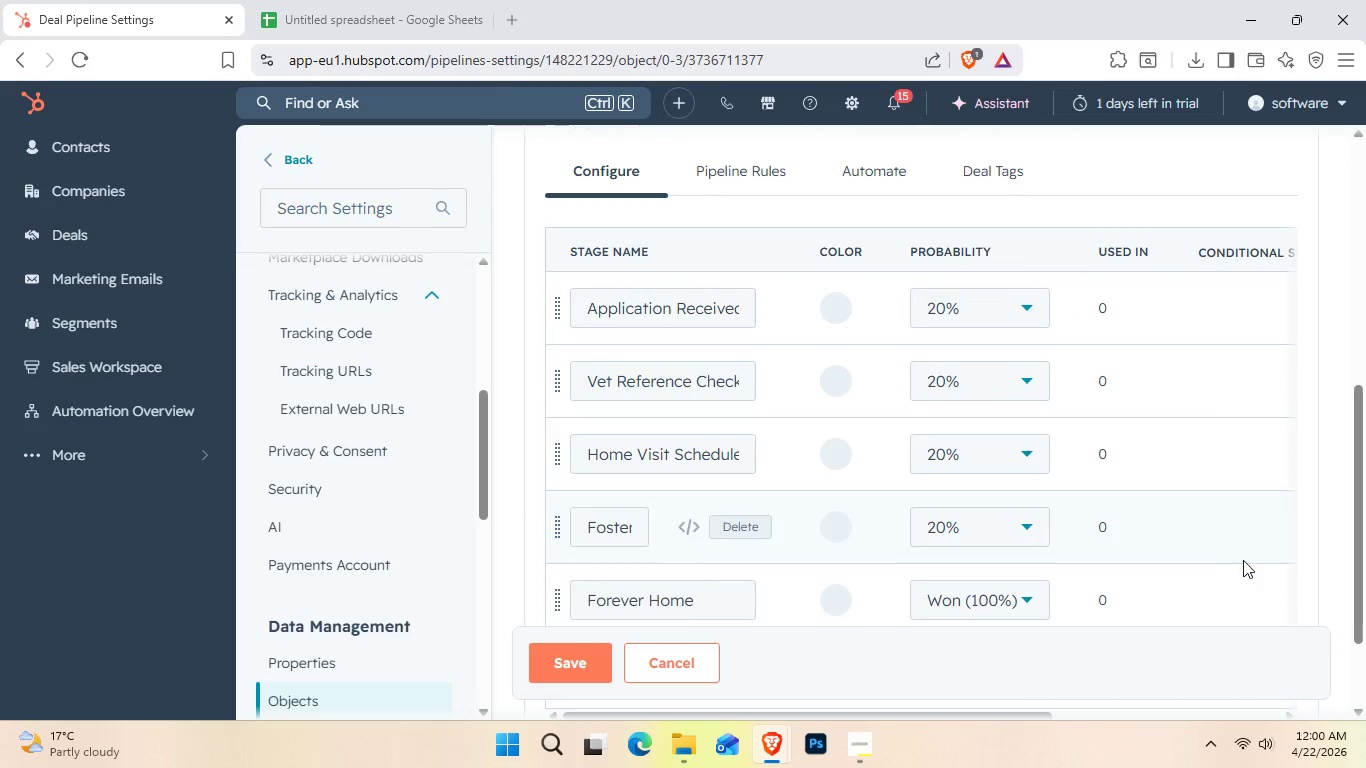 
scroll: coordinate [1206, 572], scroll_direction: none, amount: 0.0
 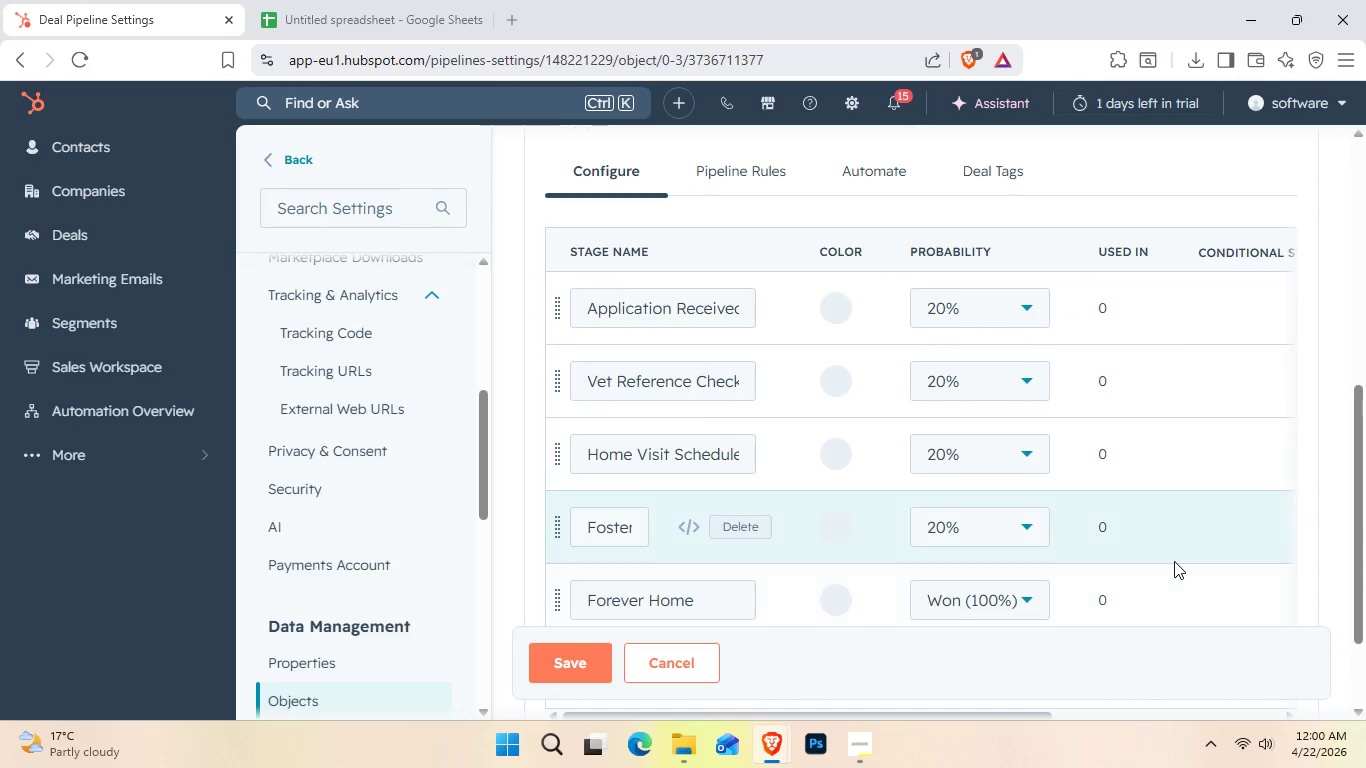 
hold_key(key=ControlLeft, duration=1.7)
scroll: coordinate [1168, 573], scroll_direction: down, amount: 4.0
 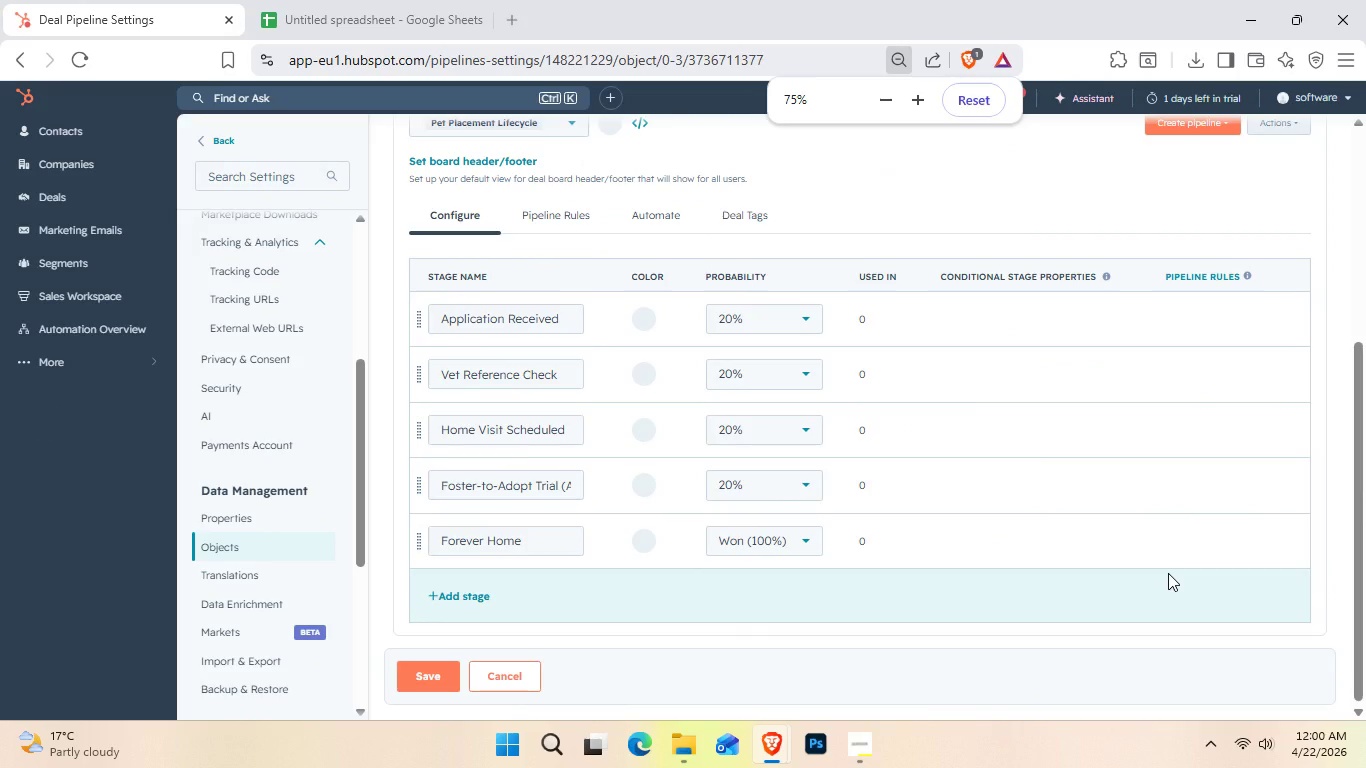 
wait(65.51)
 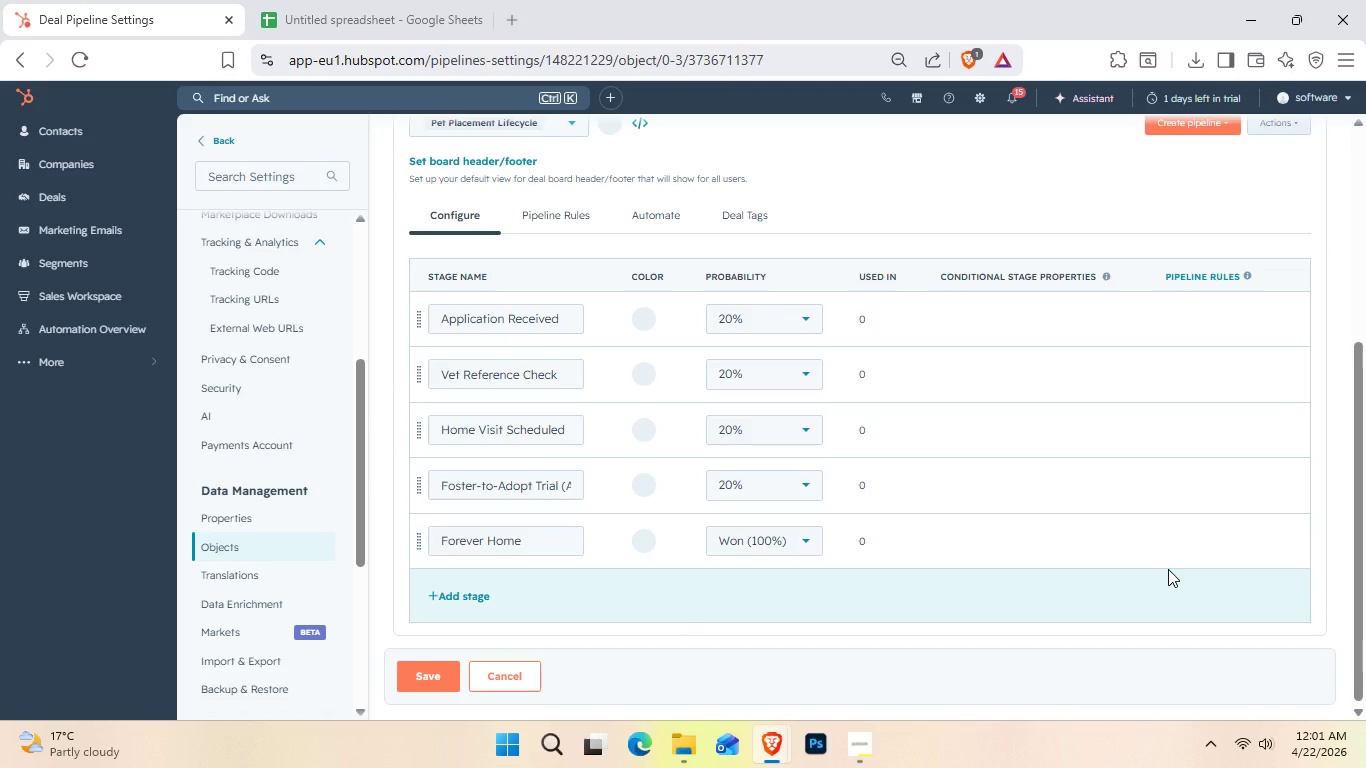 
mouse_move([1169, 564])
 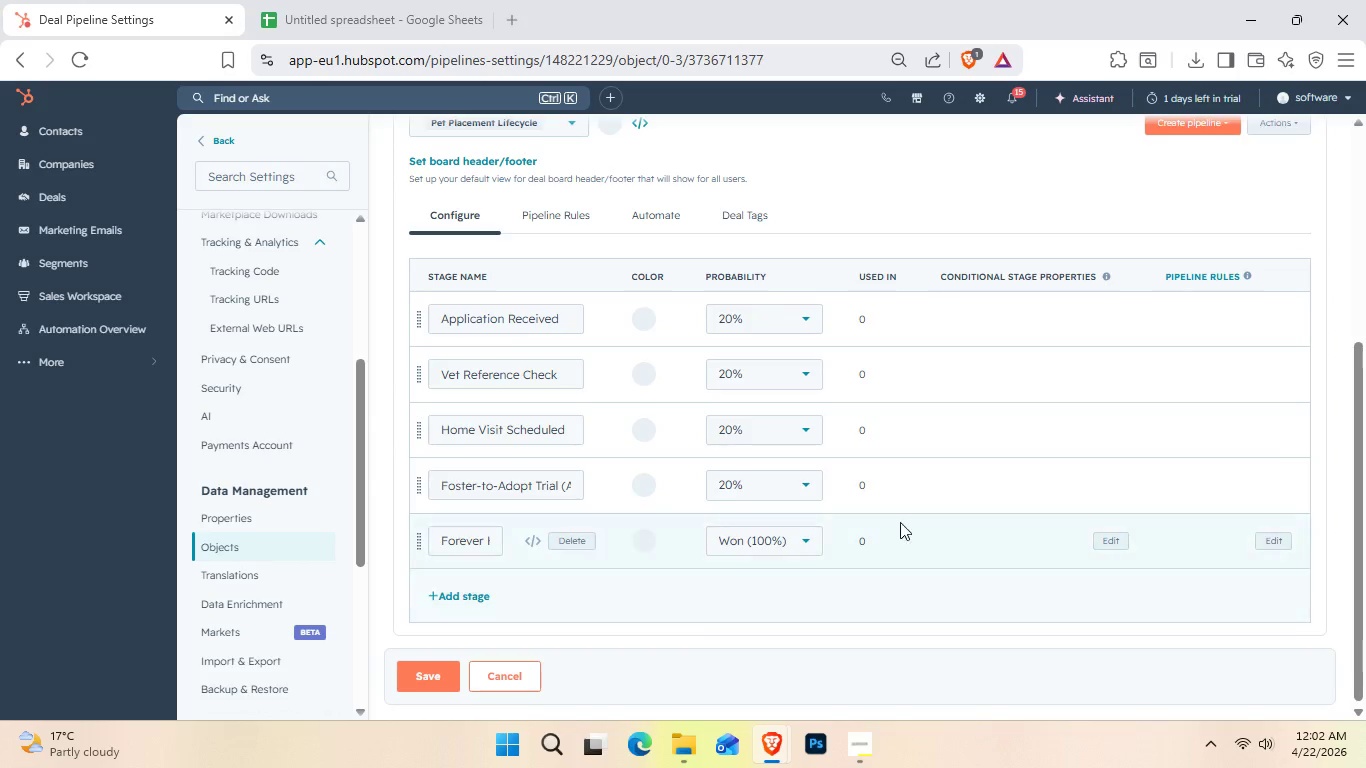 
scroll: coordinate [722, 519], scroll_direction: none, amount: 0.0
 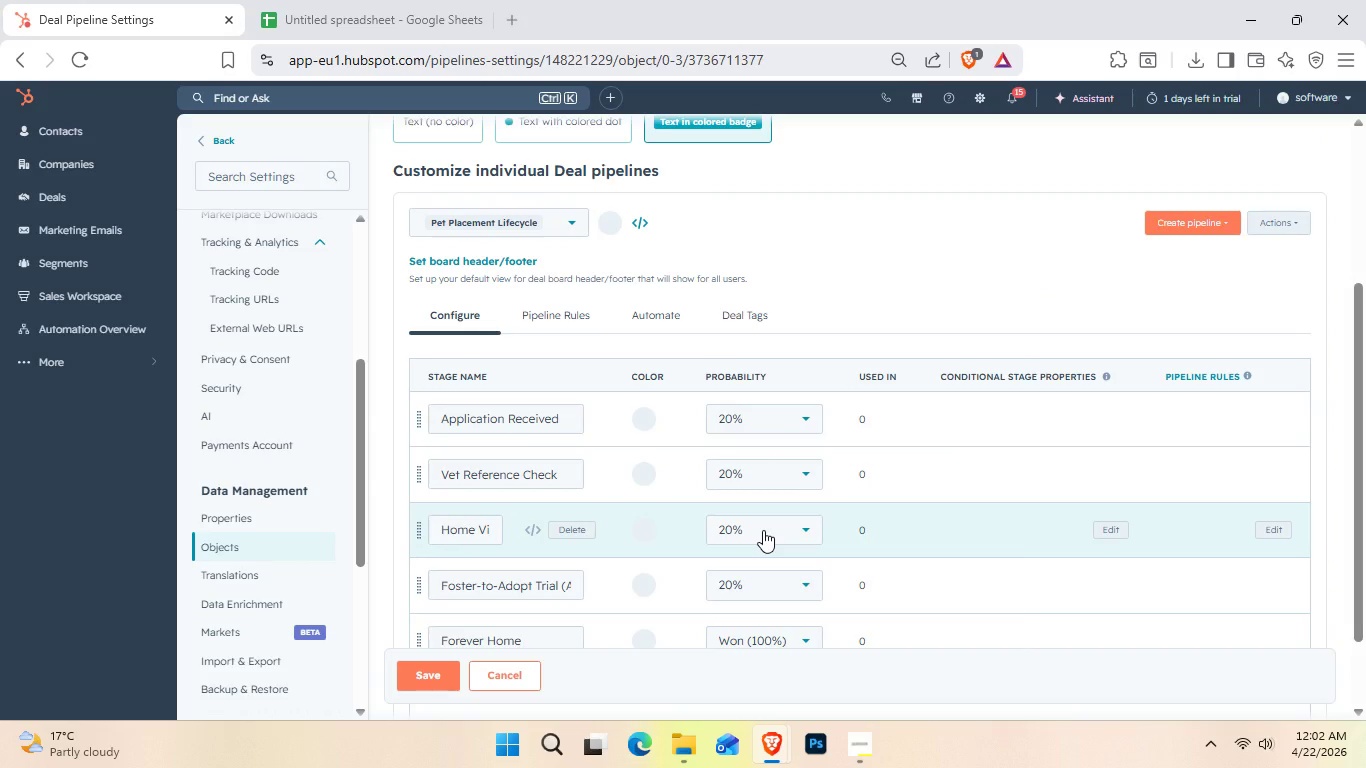 
wait(19.85)
 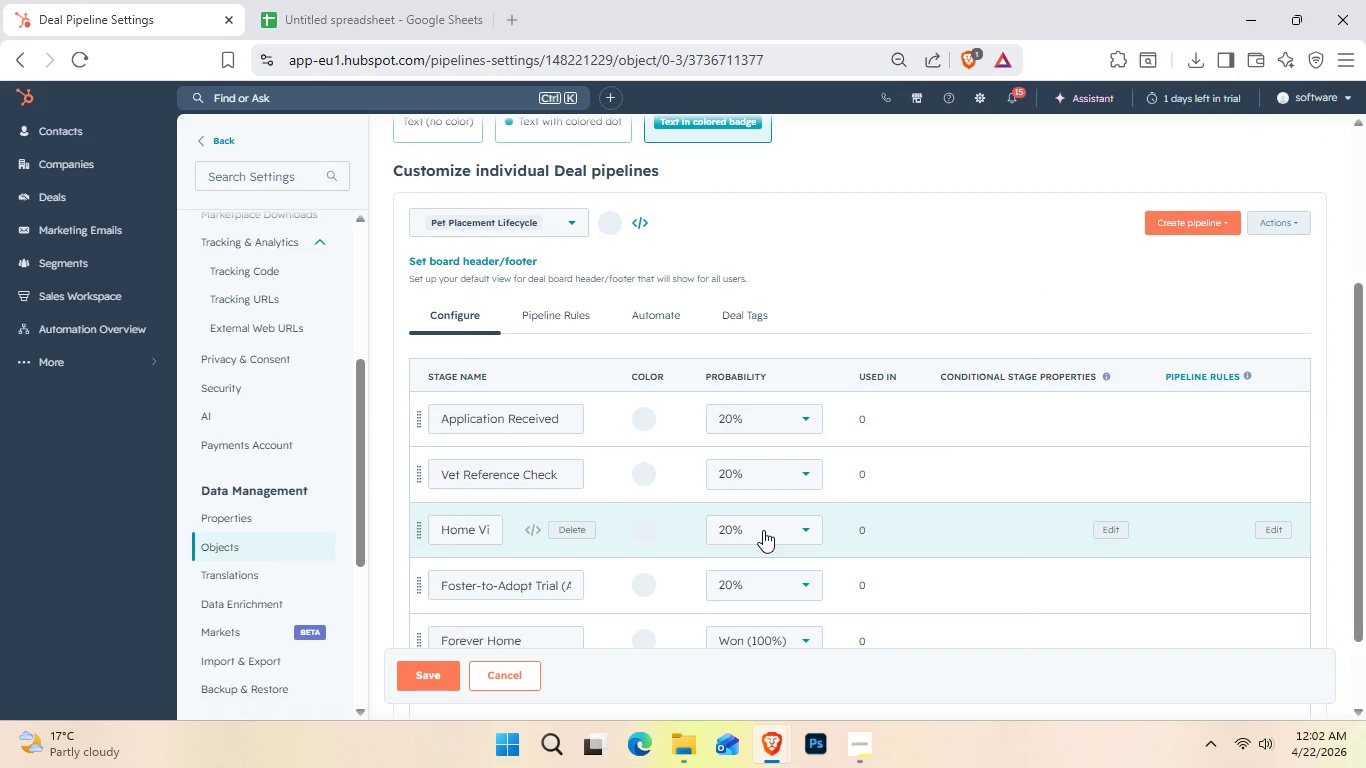 
left_click([807, 411])
 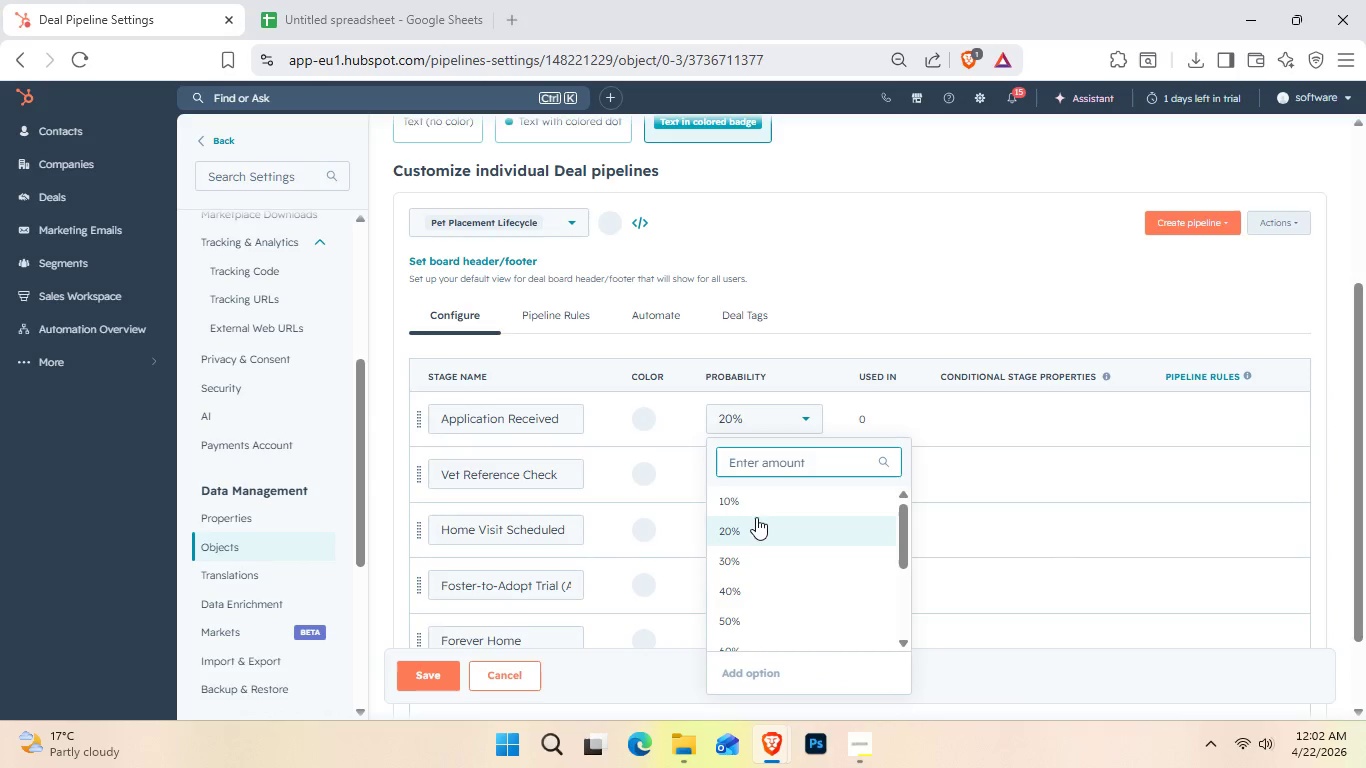 
left_click([759, 509])
 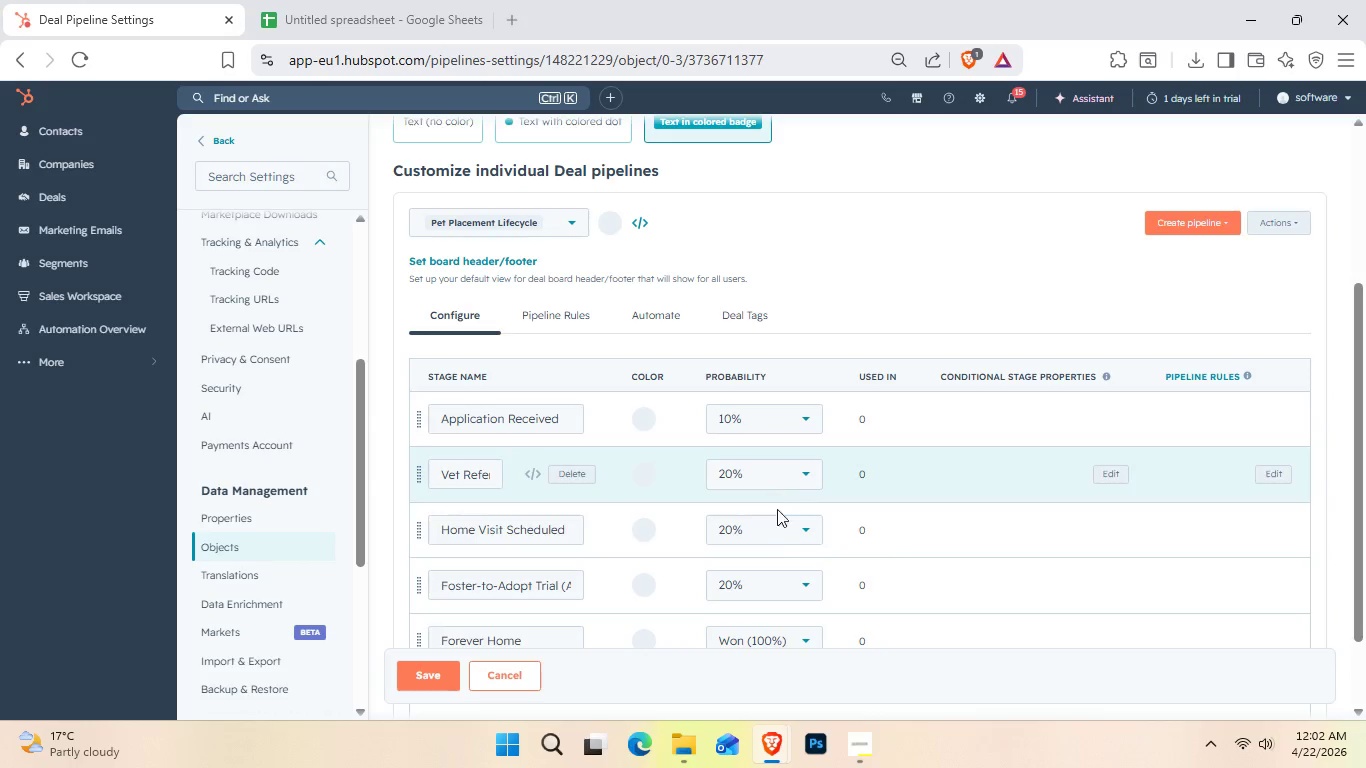 
left_click([772, 526])
 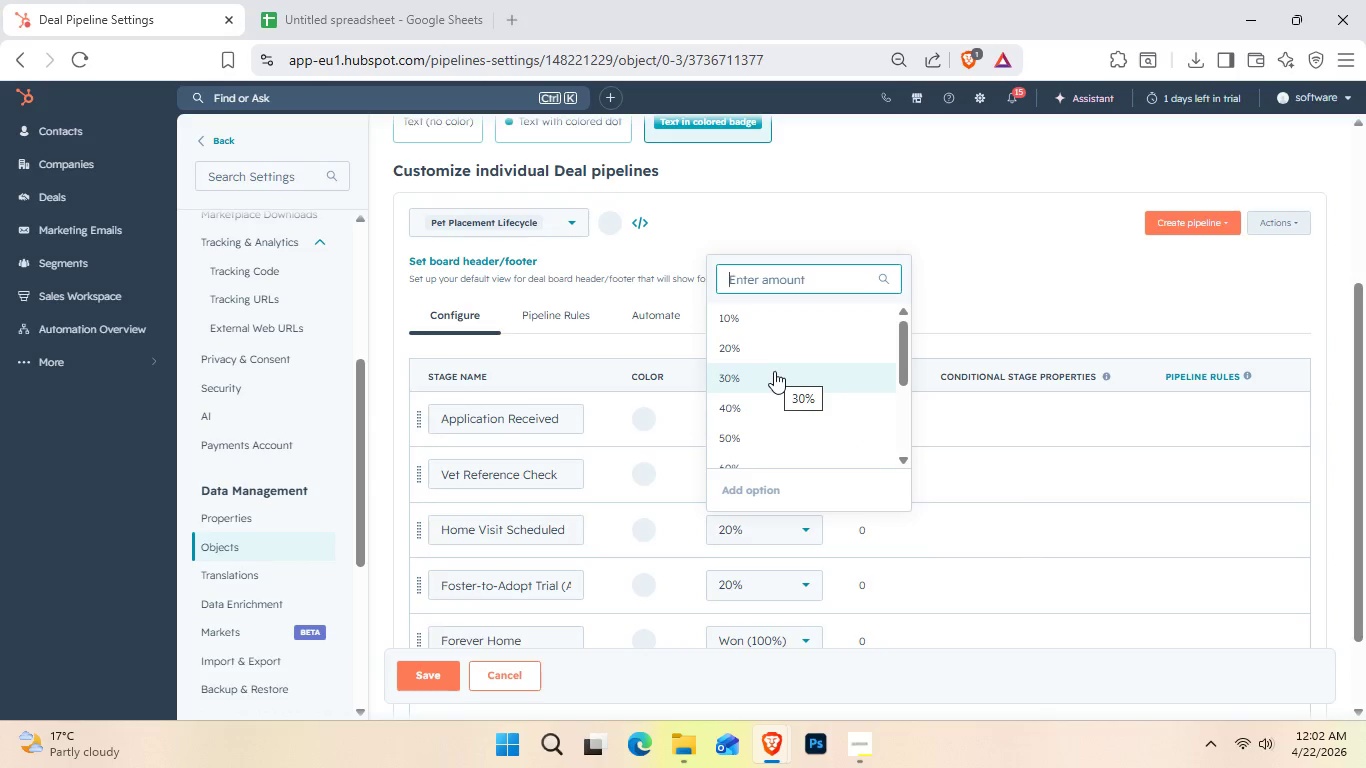 
left_click([775, 395])
 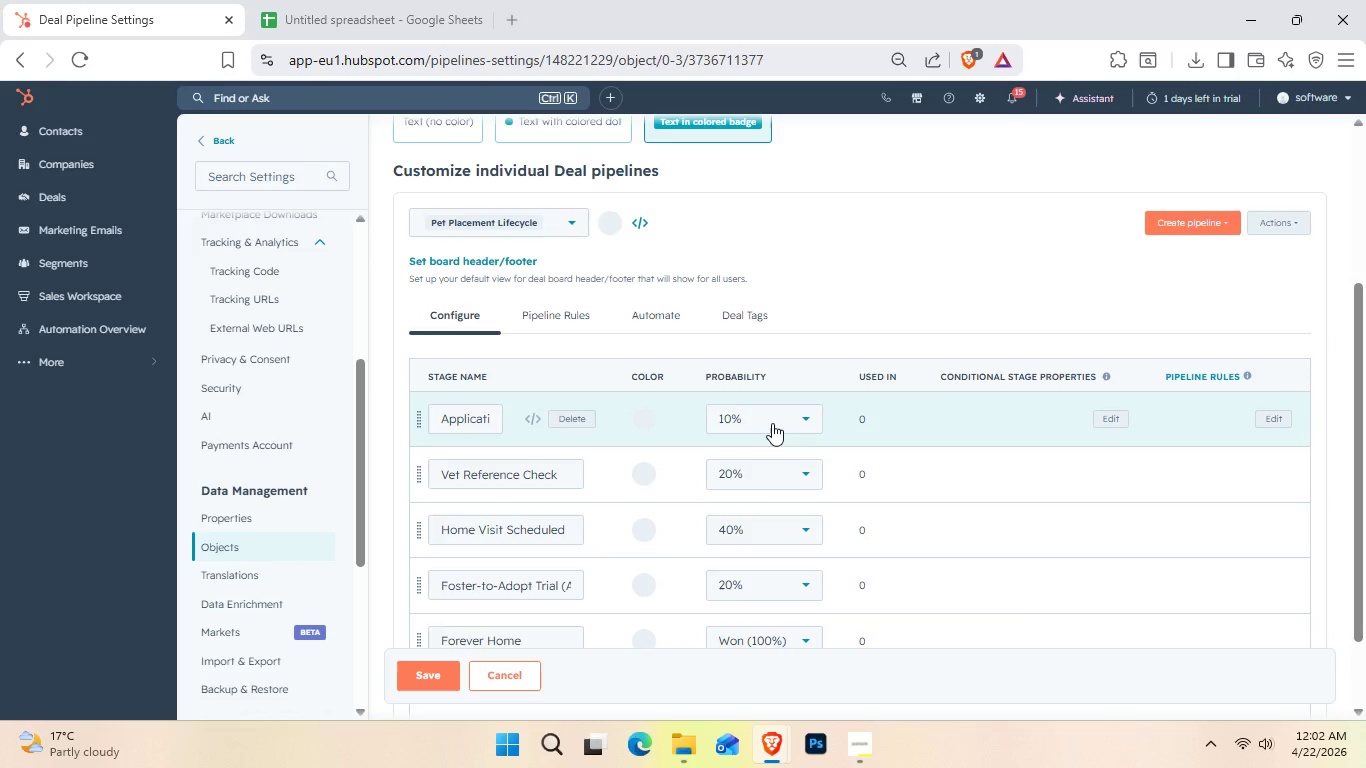 
scroll: coordinate [767, 450], scroll_direction: none, amount: 0.0
 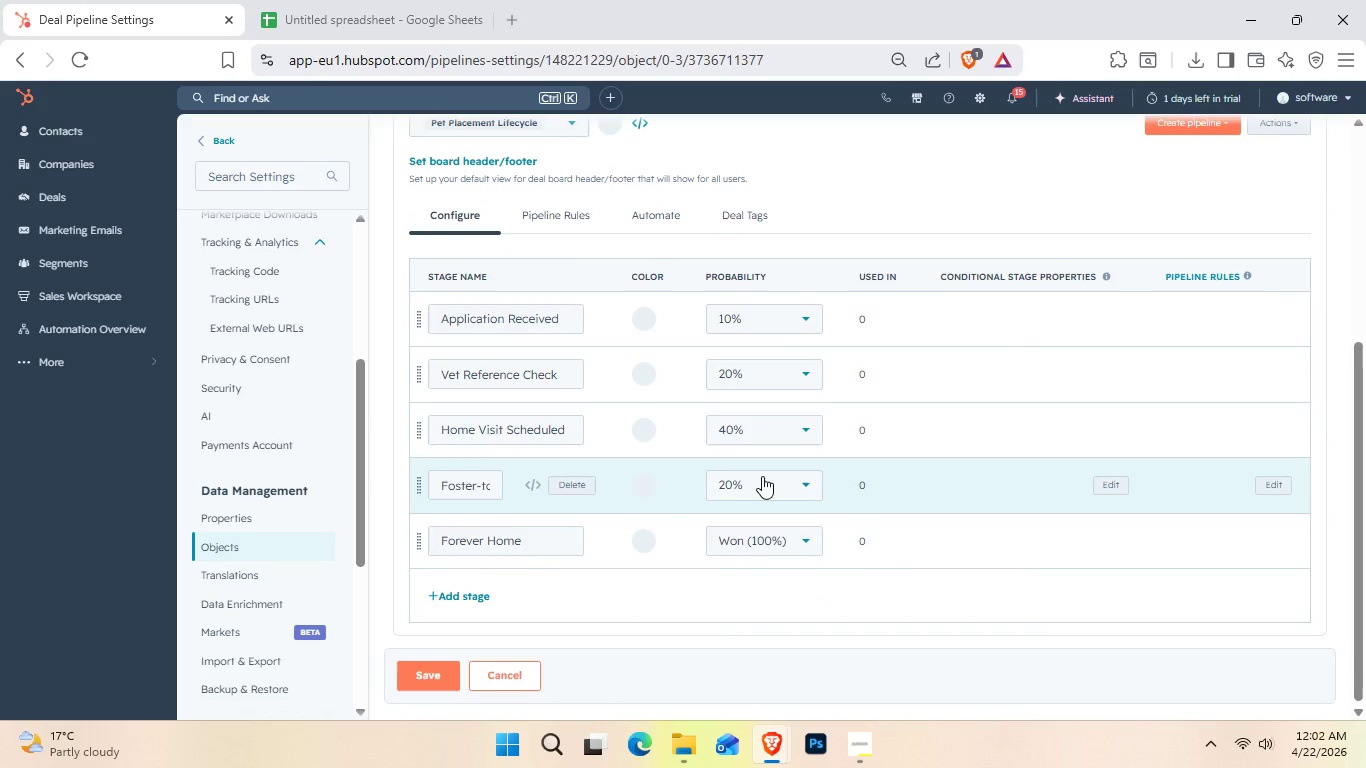 
left_click([762, 476])
 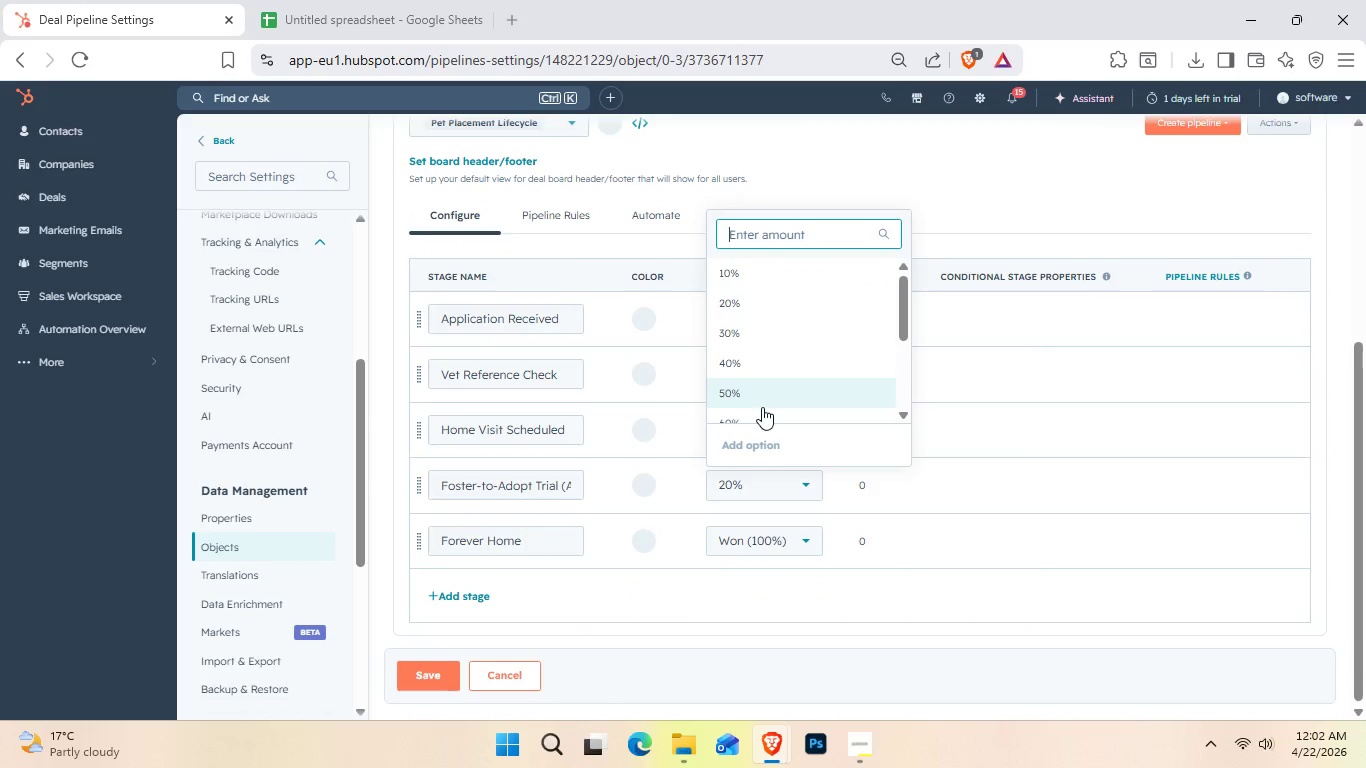 
left_click([762, 413])
 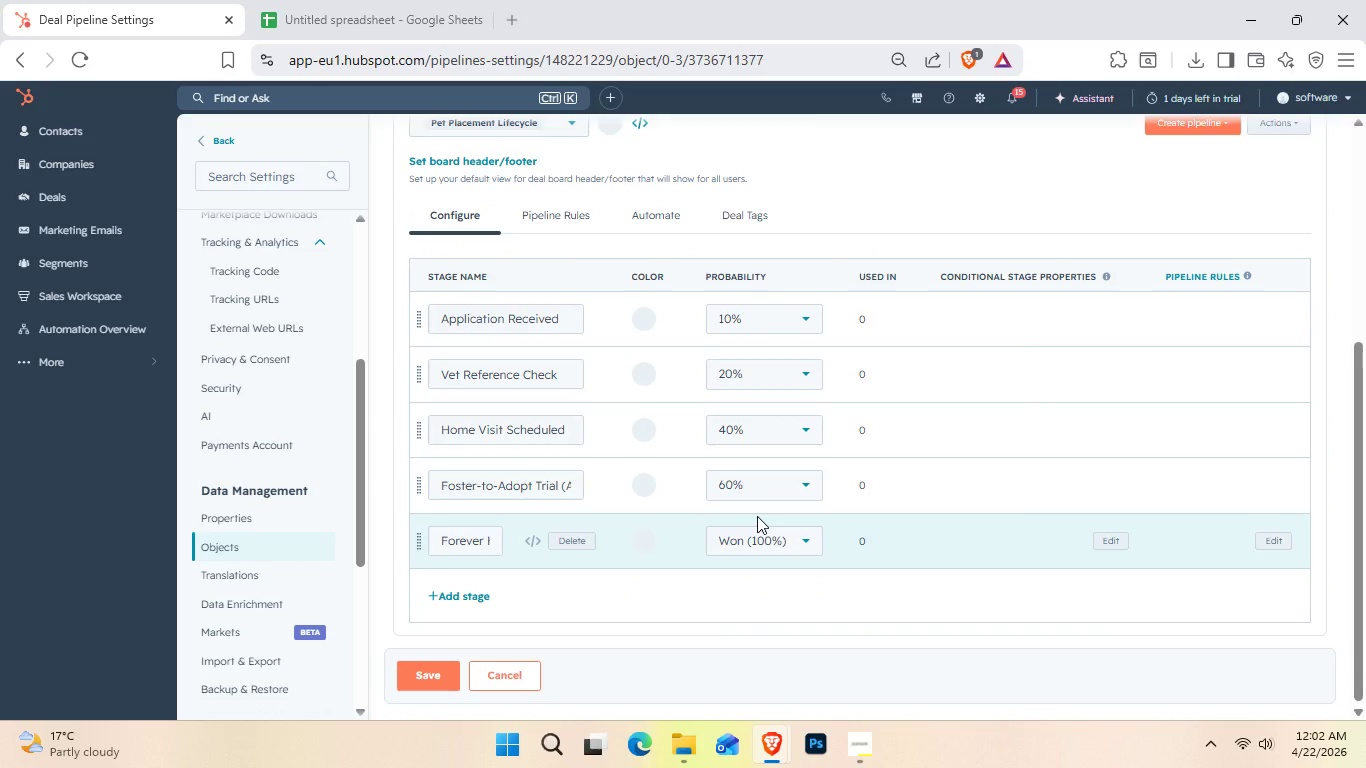 
scroll: coordinate [757, 537], scroll_direction: down, amount: 2.0
 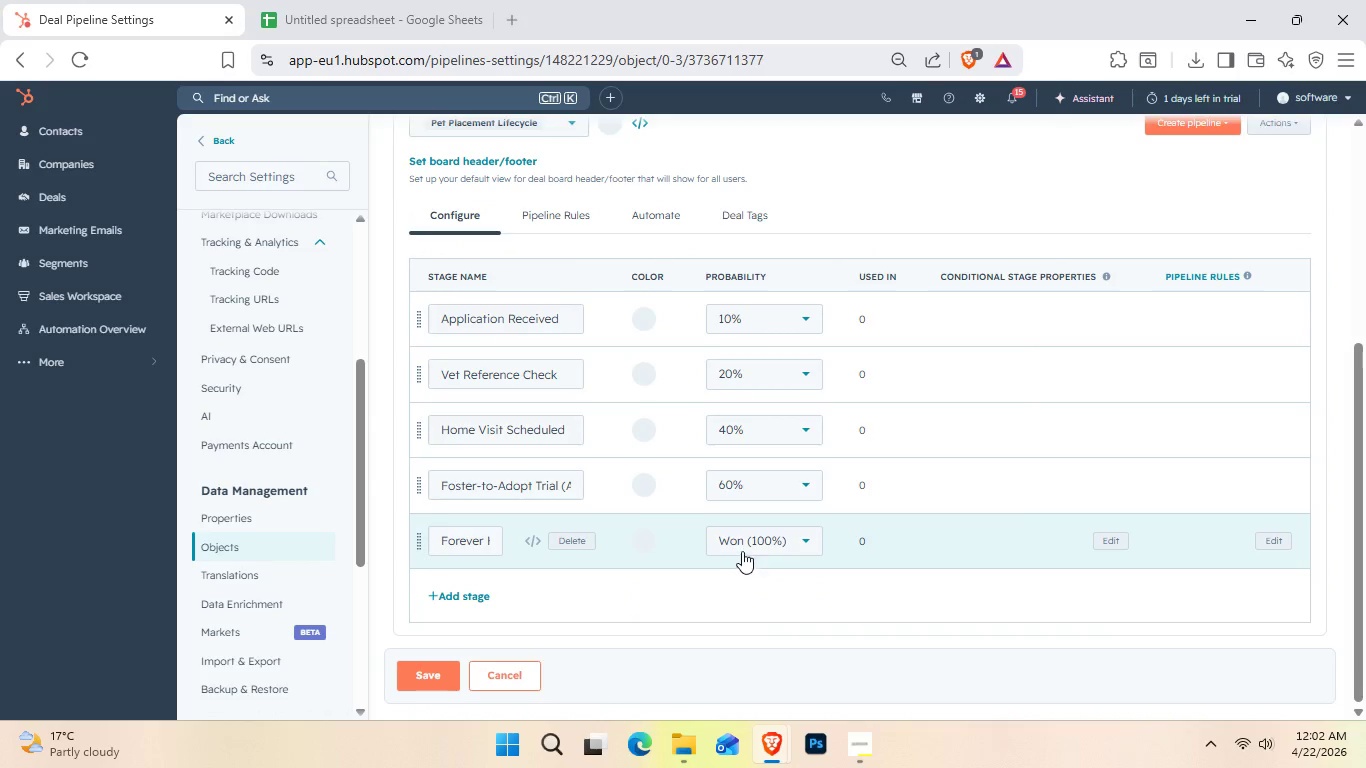 
left_click([424, 686])
 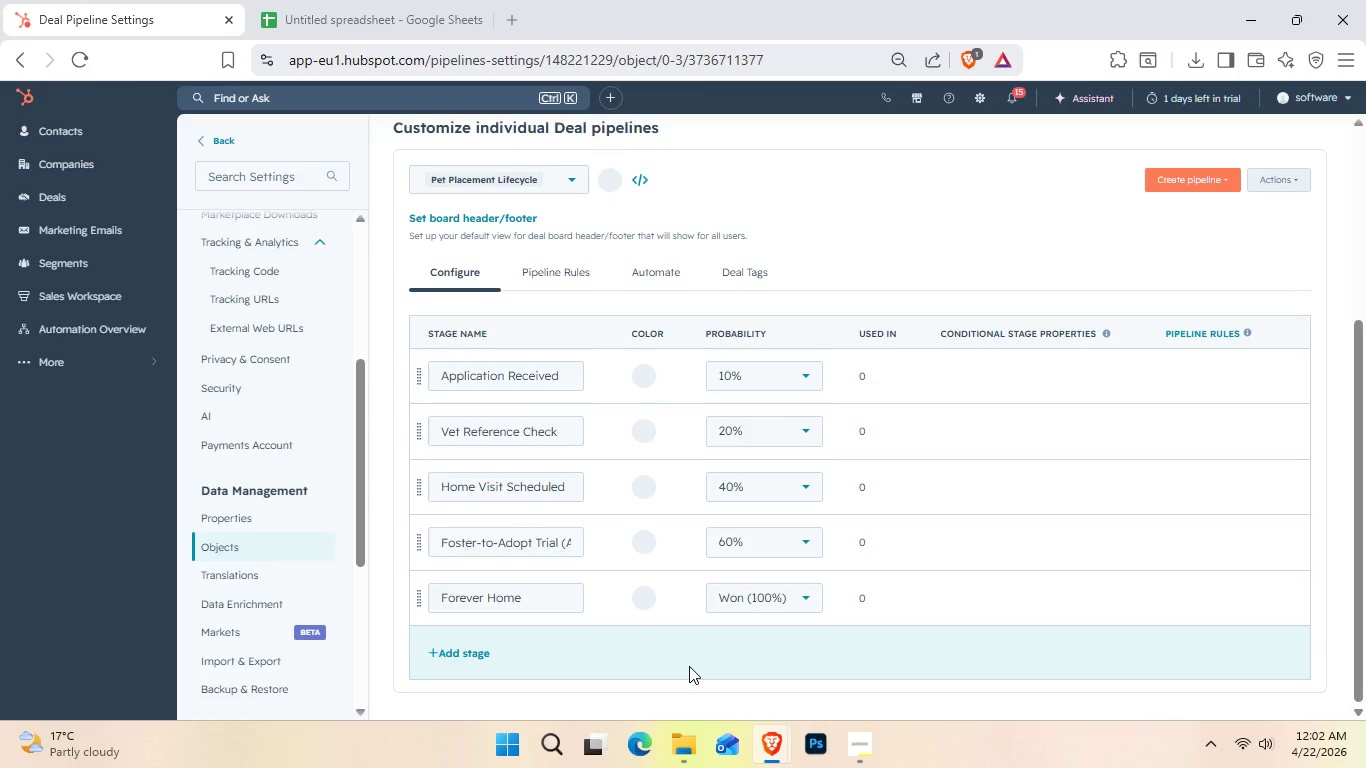 
wait(10.48)
 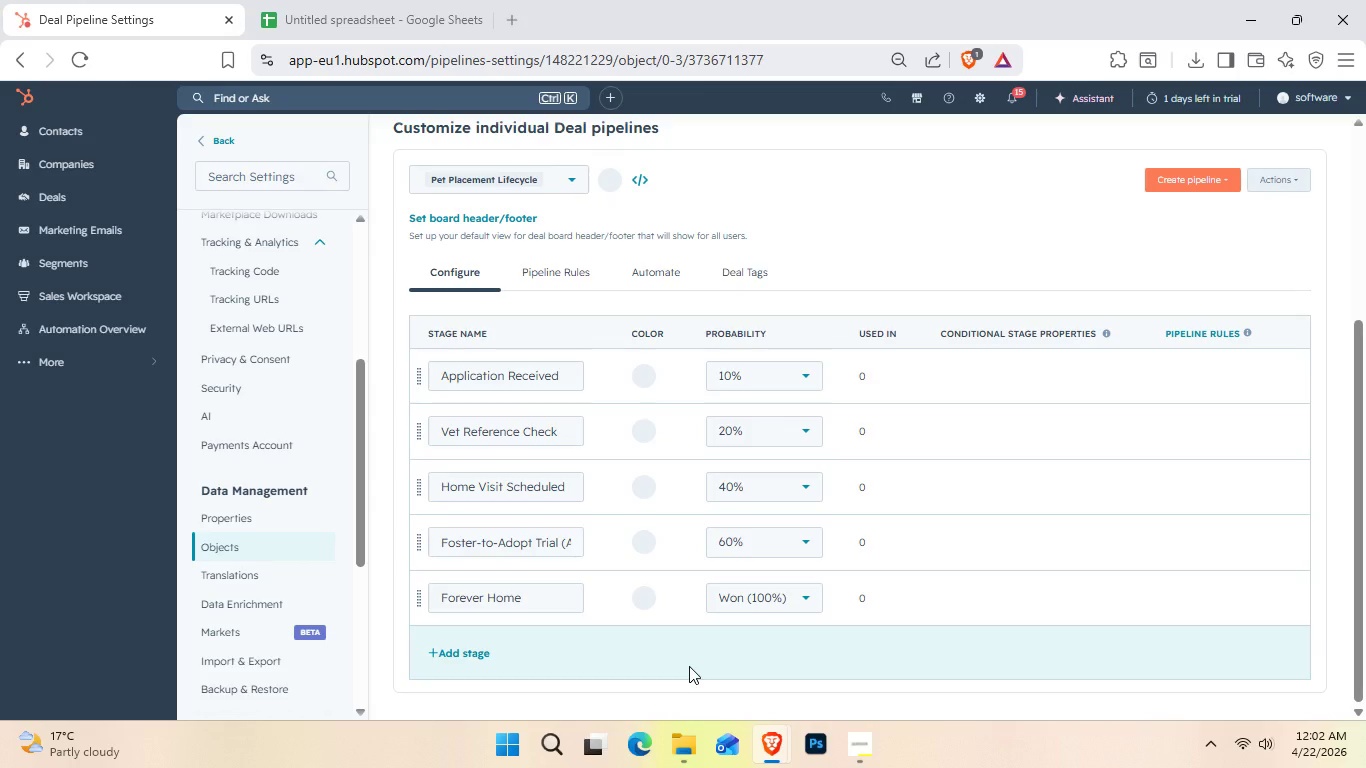 
left_click([387, 0])
 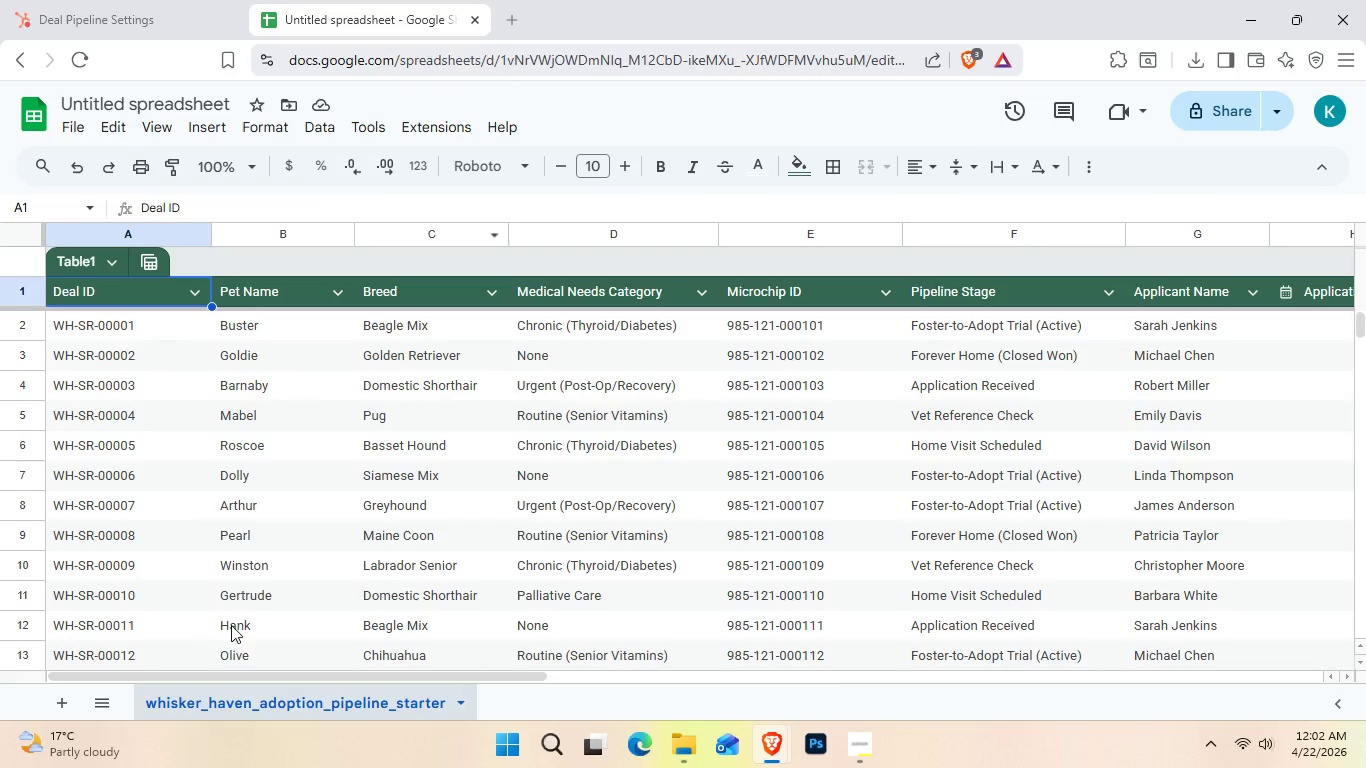 
left_click_drag(start_coordinate=[248, 679], to_coordinate=[239, 646])
 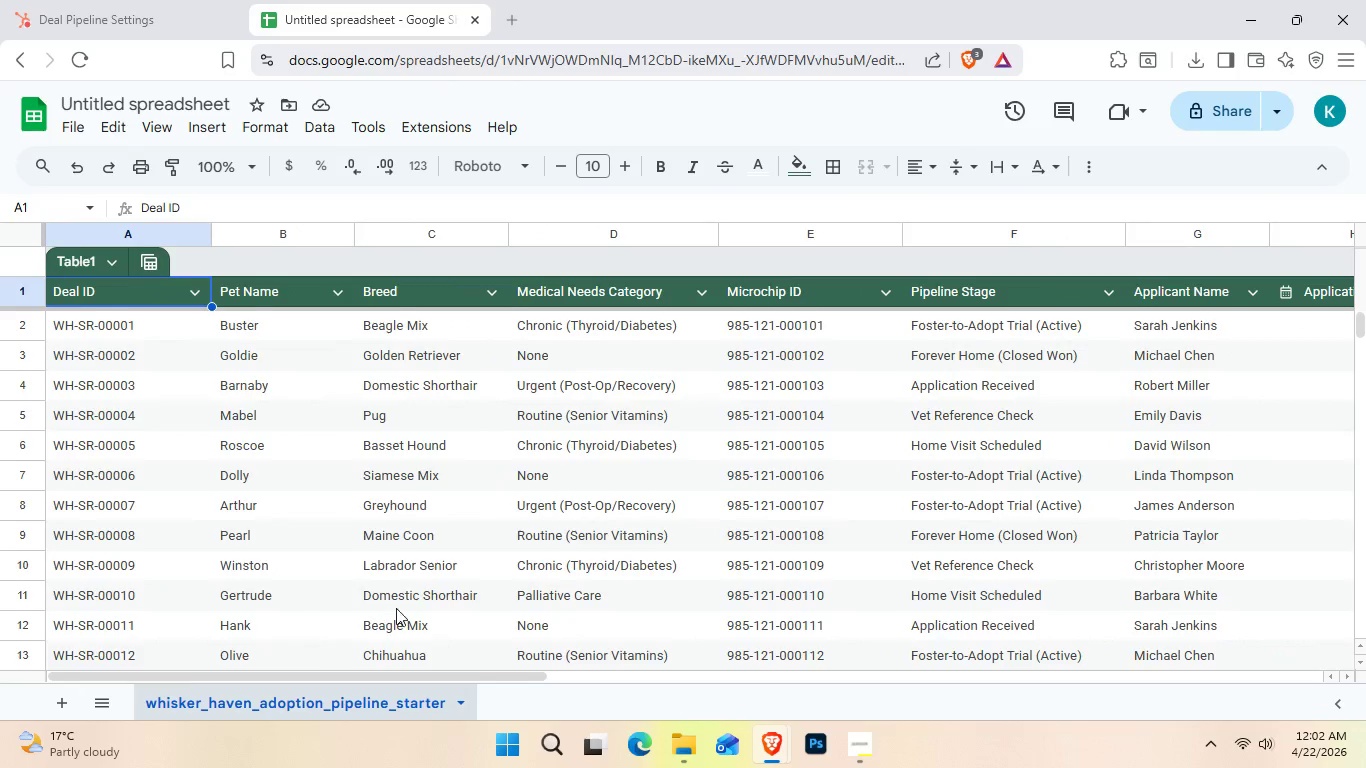 
scroll: coordinate [394, 613], scroll_direction: down, amount: 4.0
 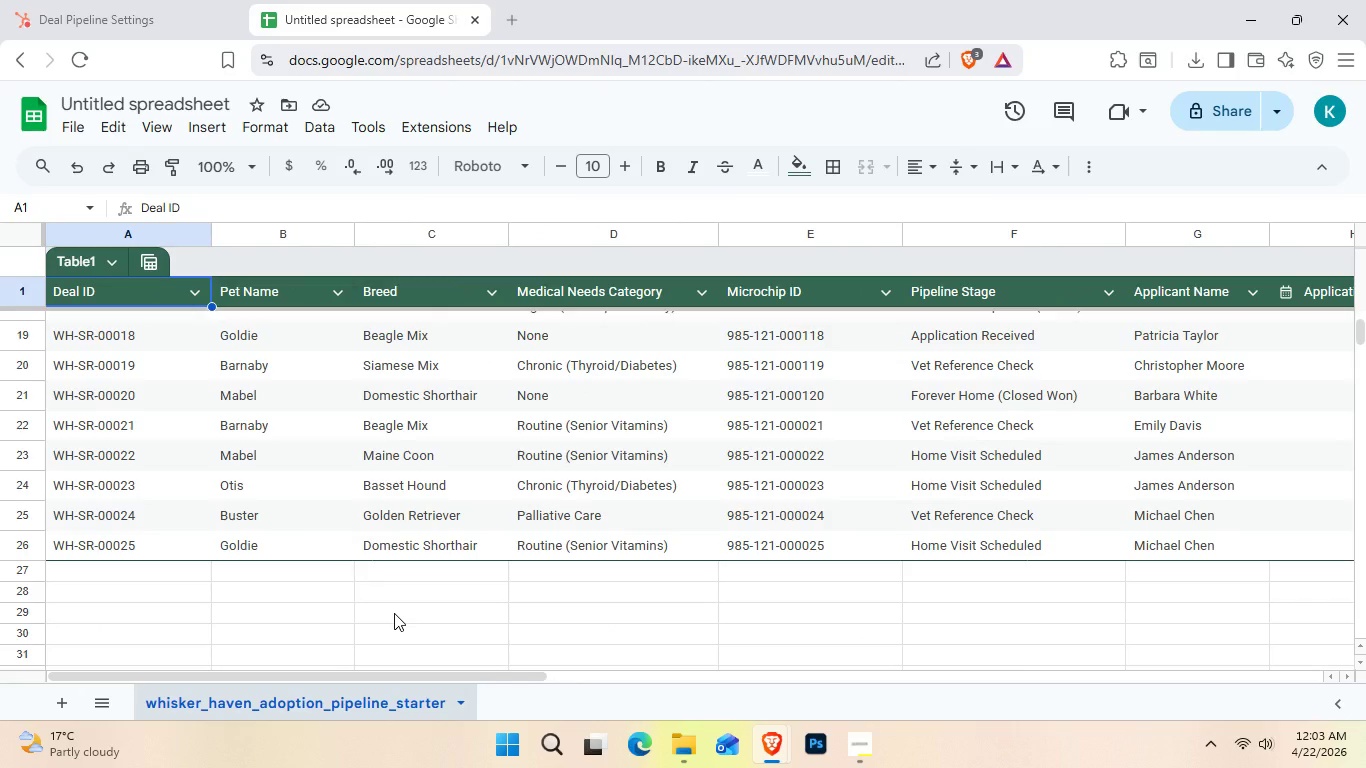 
scroll: coordinate [394, 613], scroll_direction: none, amount: 0.0
 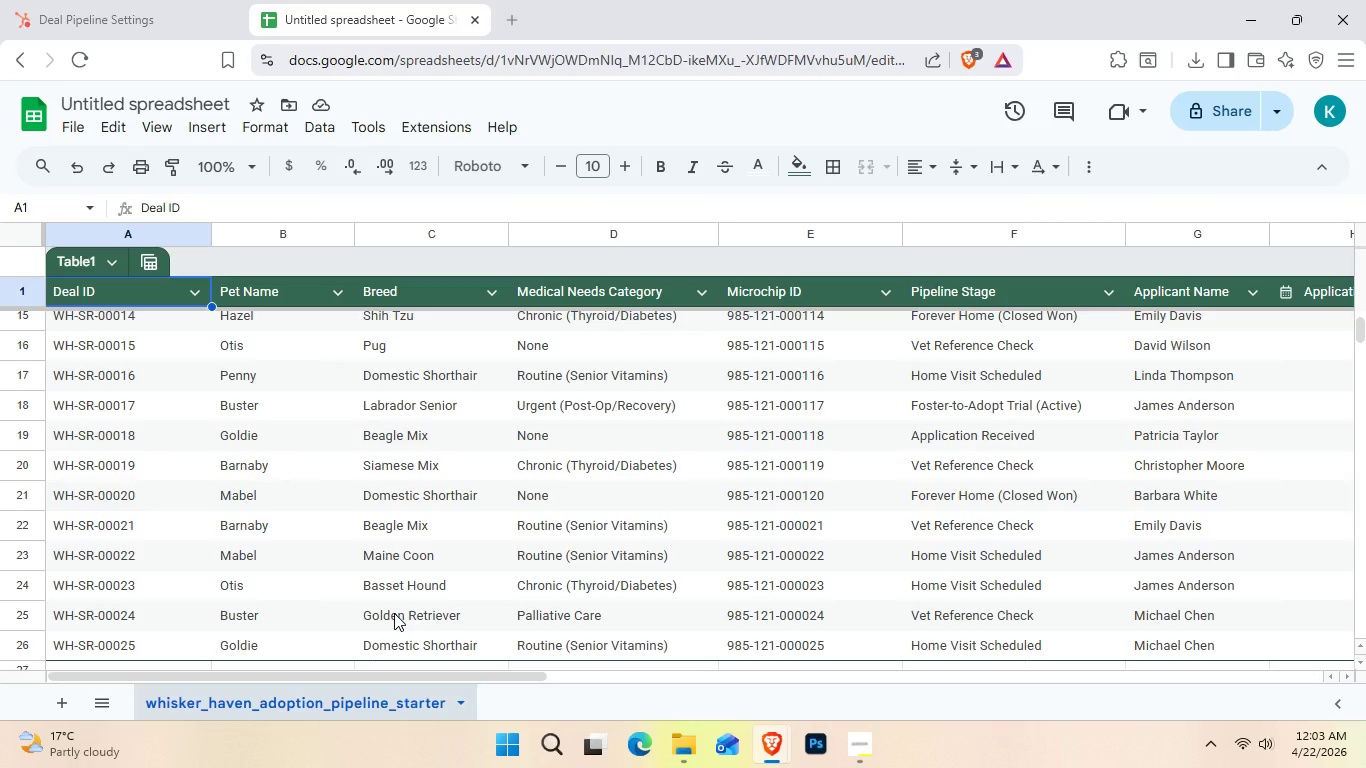 
scroll: coordinate [394, 613], scroll_direction: up, amount: 1.0
 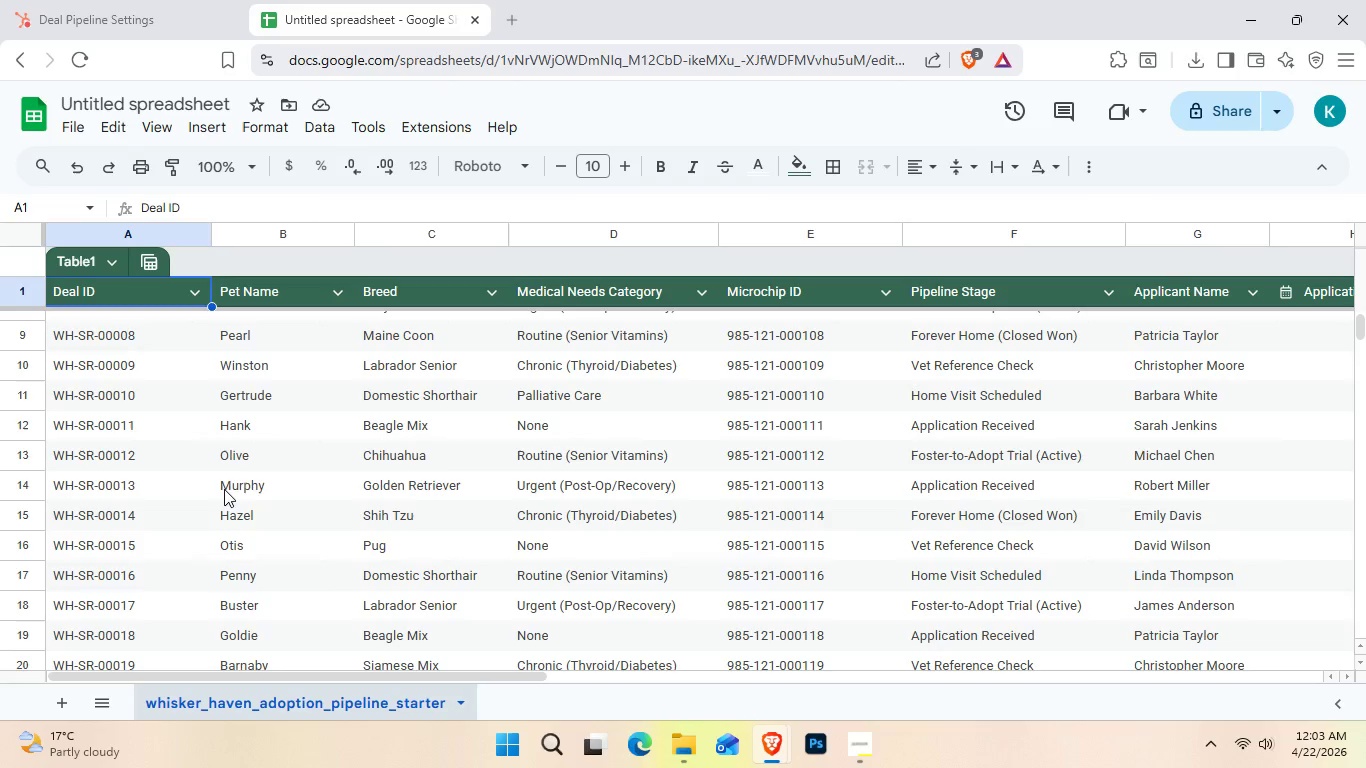 
left_click([76, 0])
 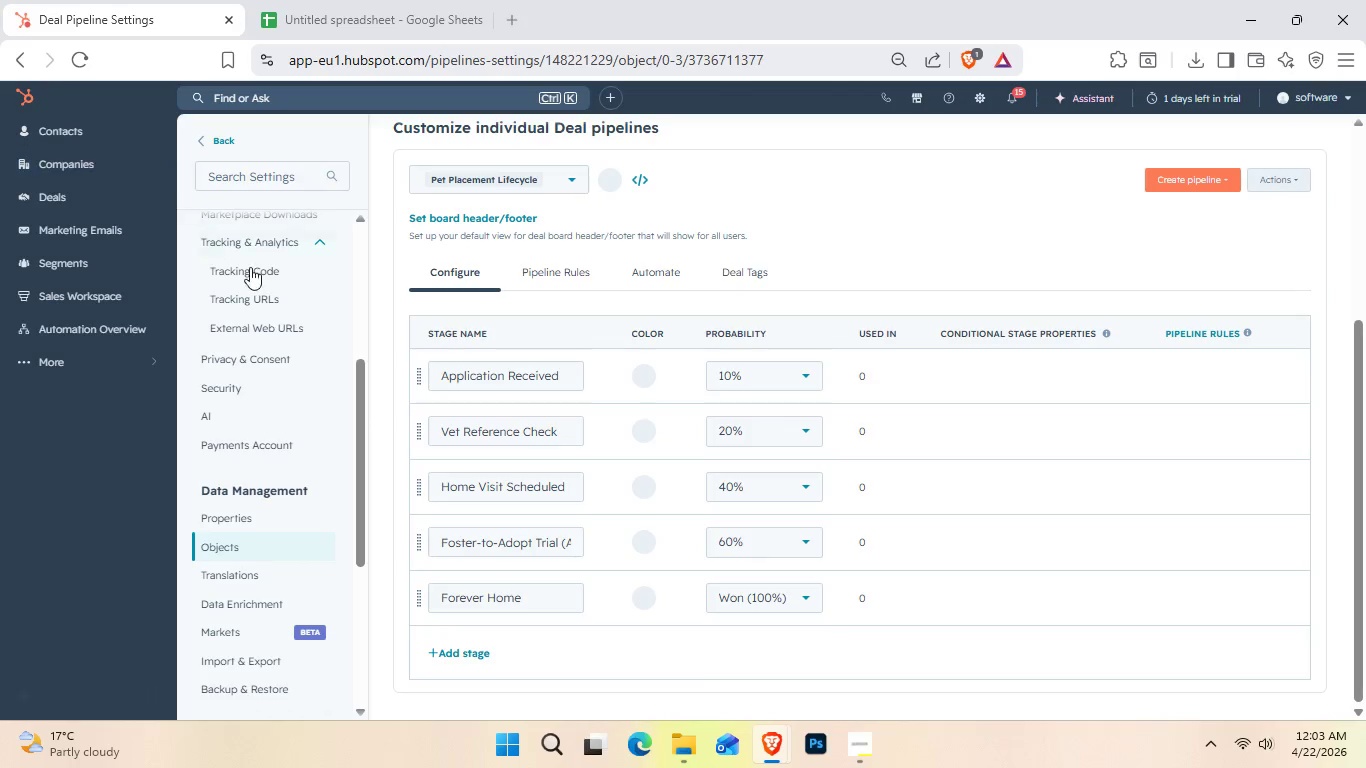 
wait(5.45)
 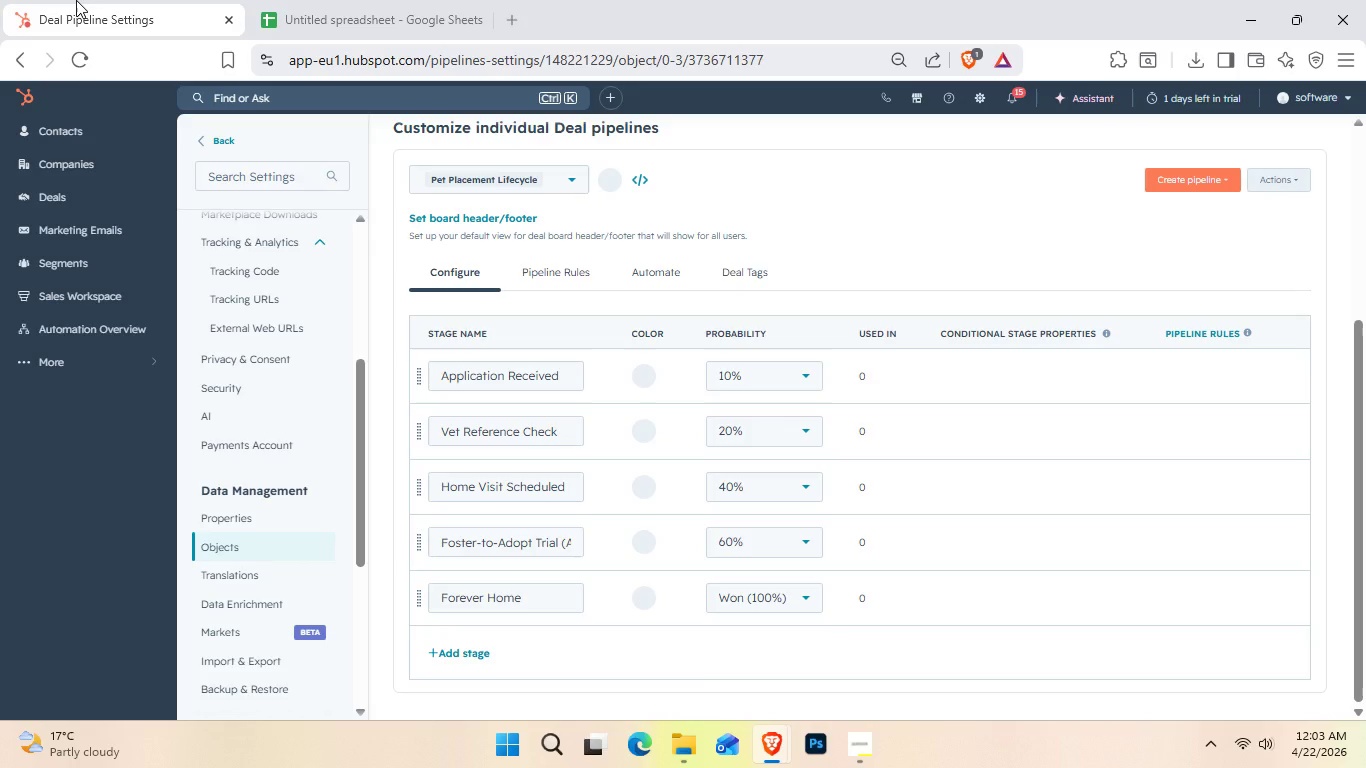 
scroll: coordinate [996, 449], scroll_direction: none, amount: 0.0
 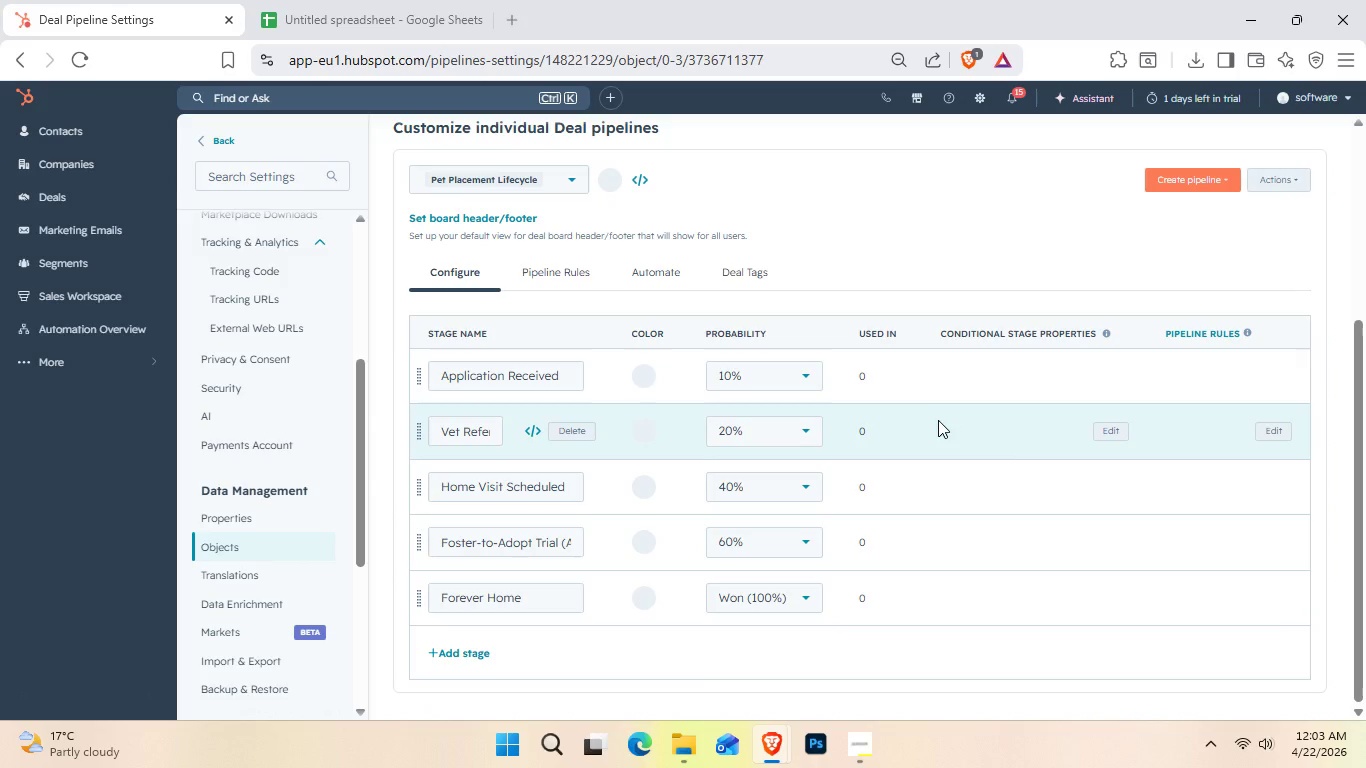 
wait(12.03)
 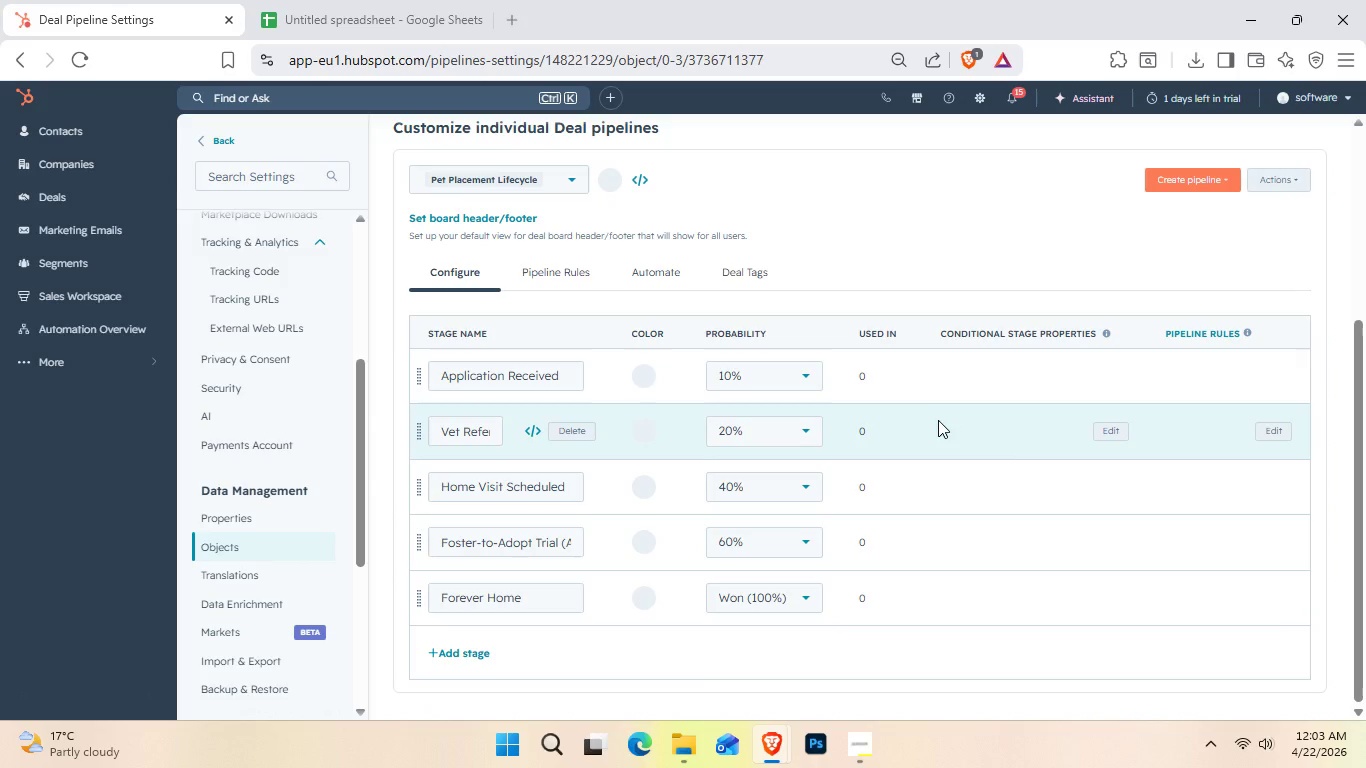 
left_click([96, 363])
 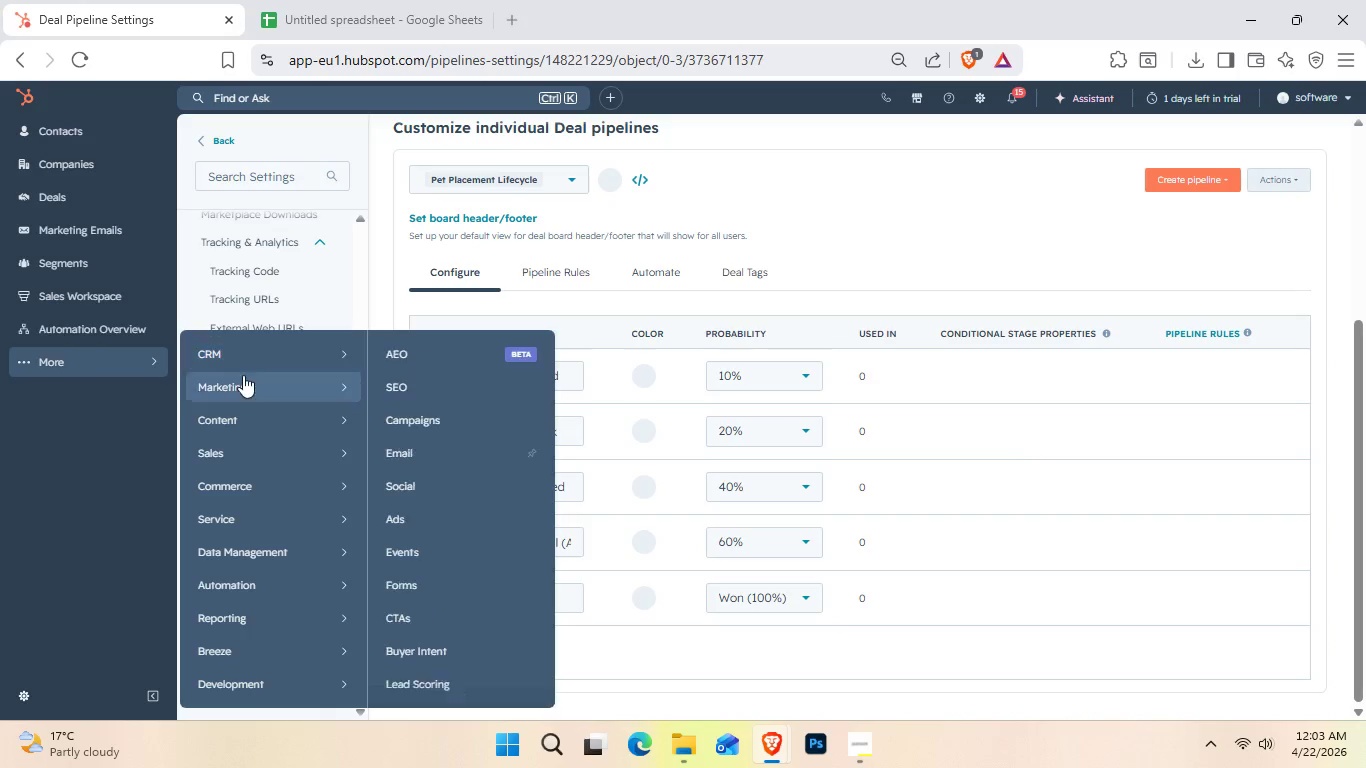 
mouse_move([291, 351])
 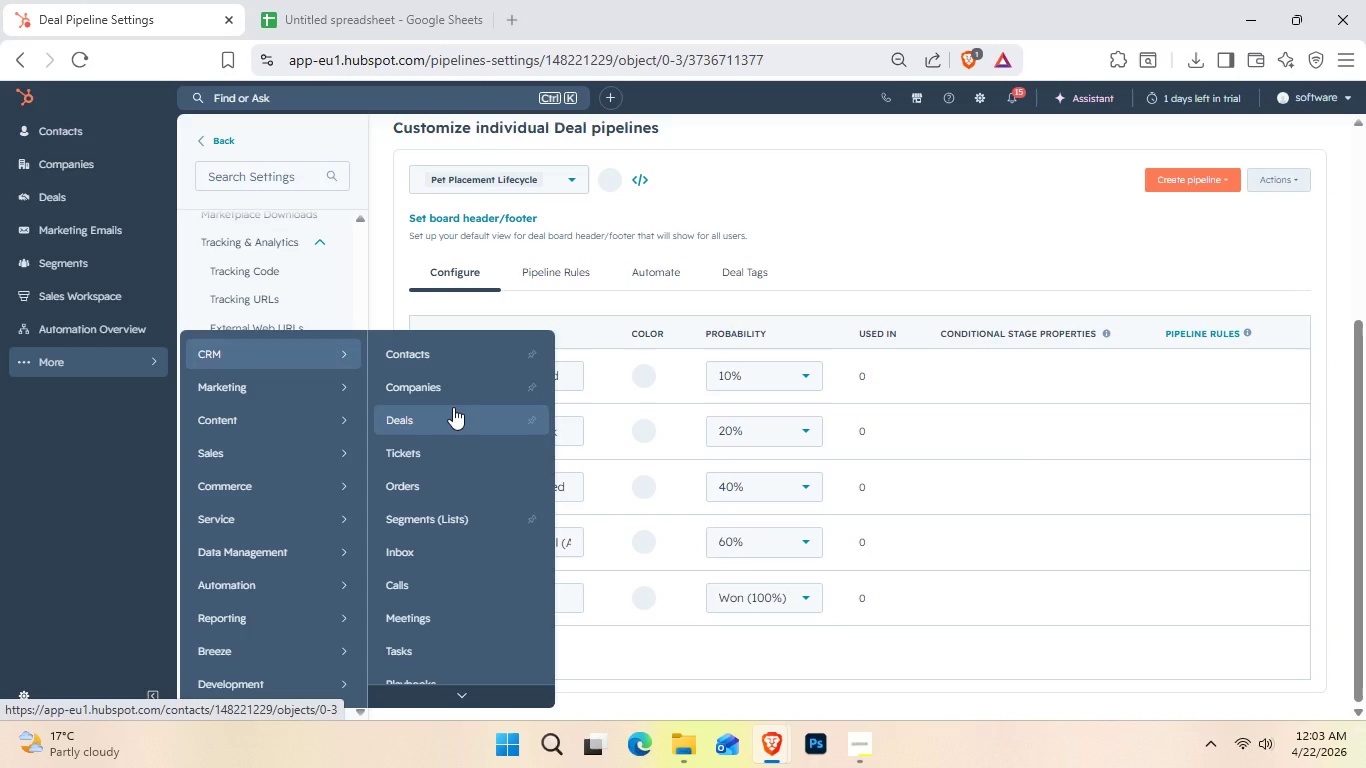 
left_click([453, 407])
 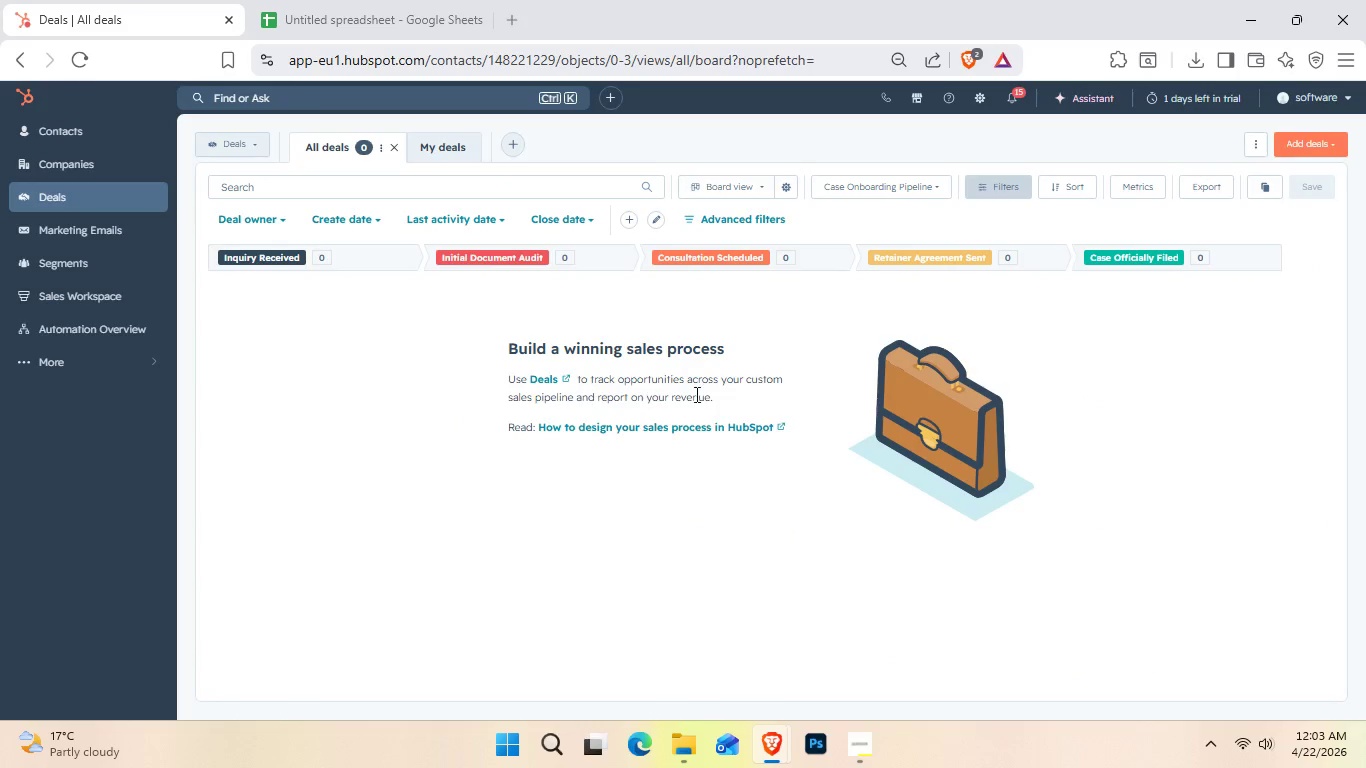 
wait(11.56)
 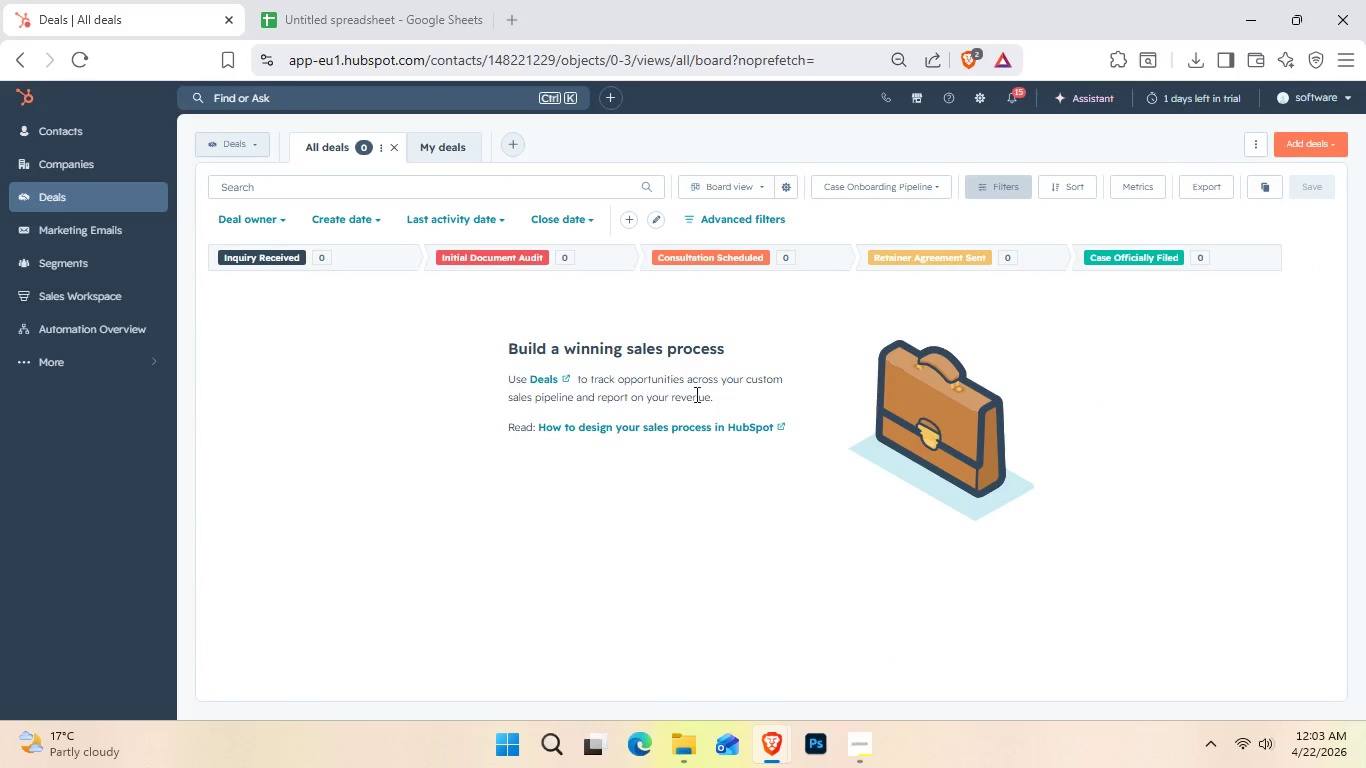 
left_click([1337, 145])
 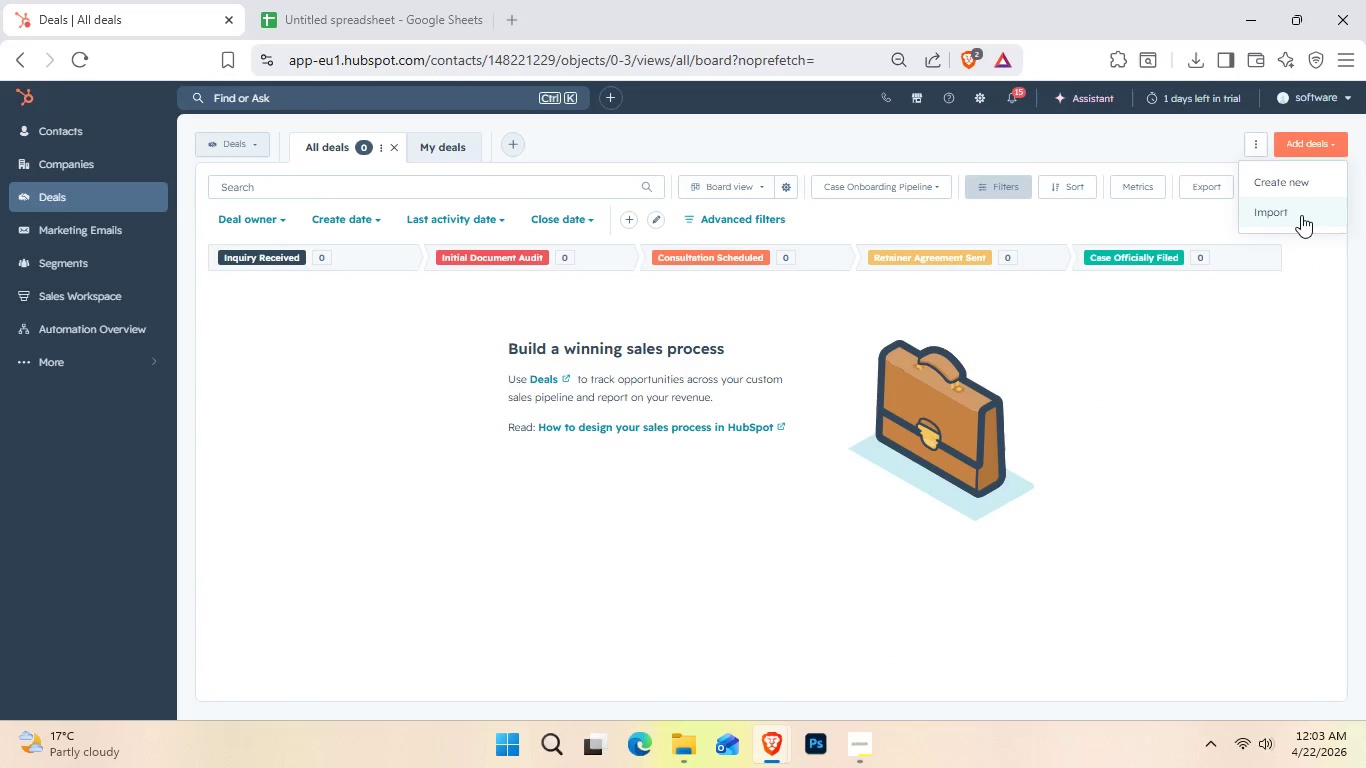 
left_click([1301, 215])
 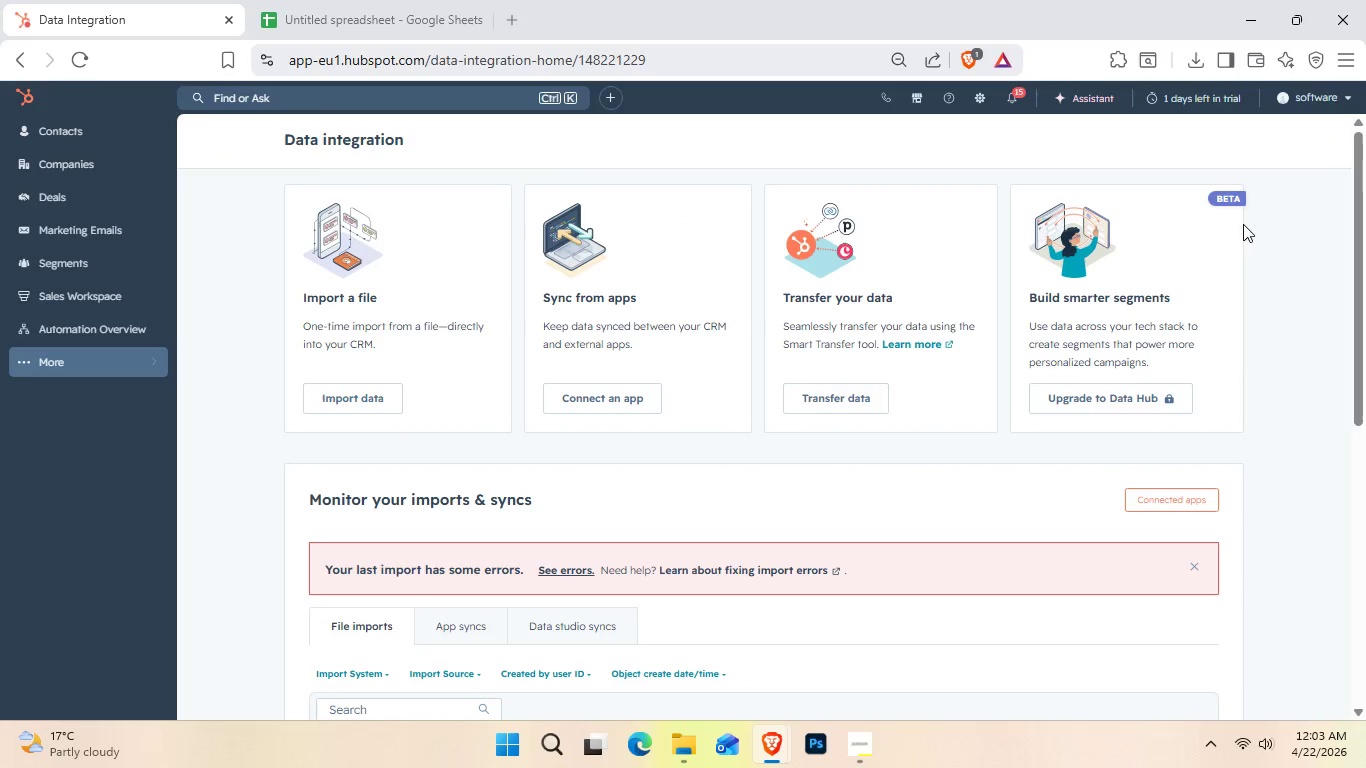 
wait(7.41)
 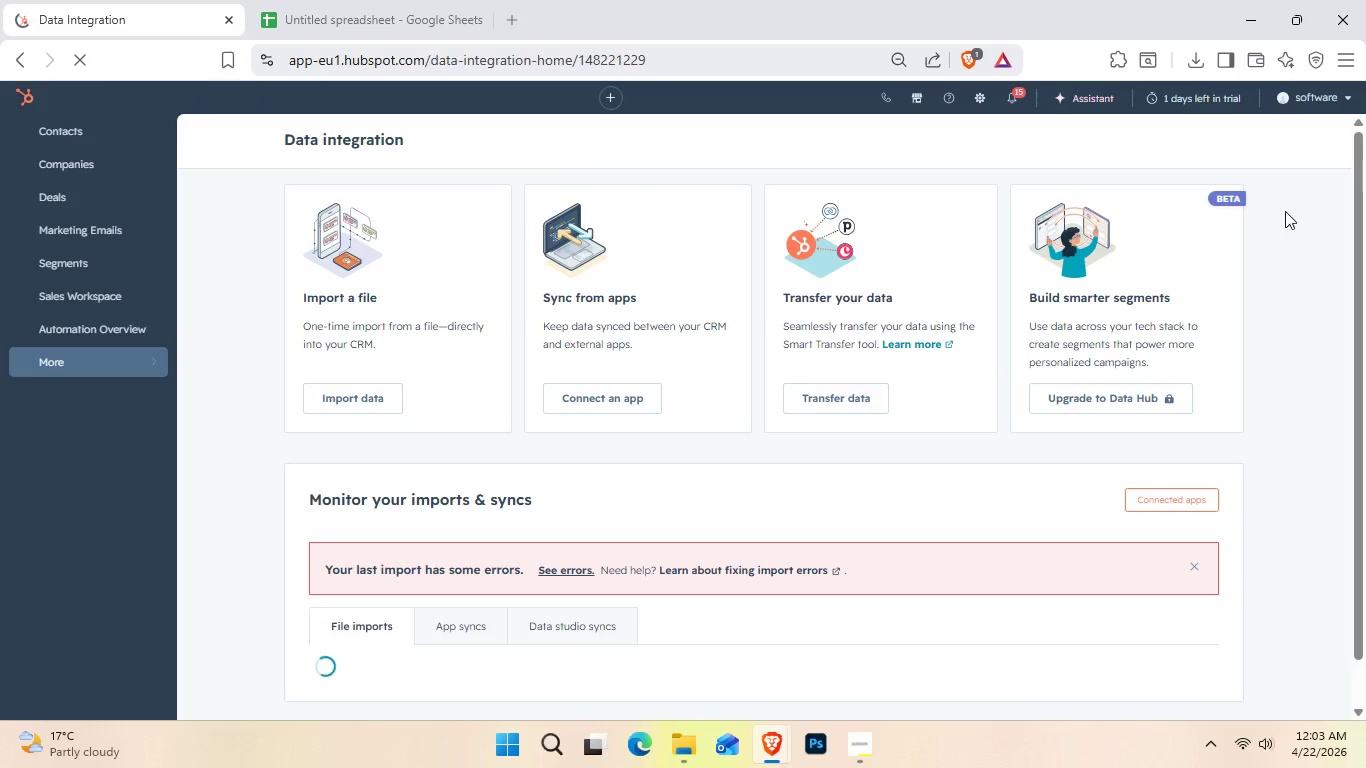 
left_click([374, 401])
 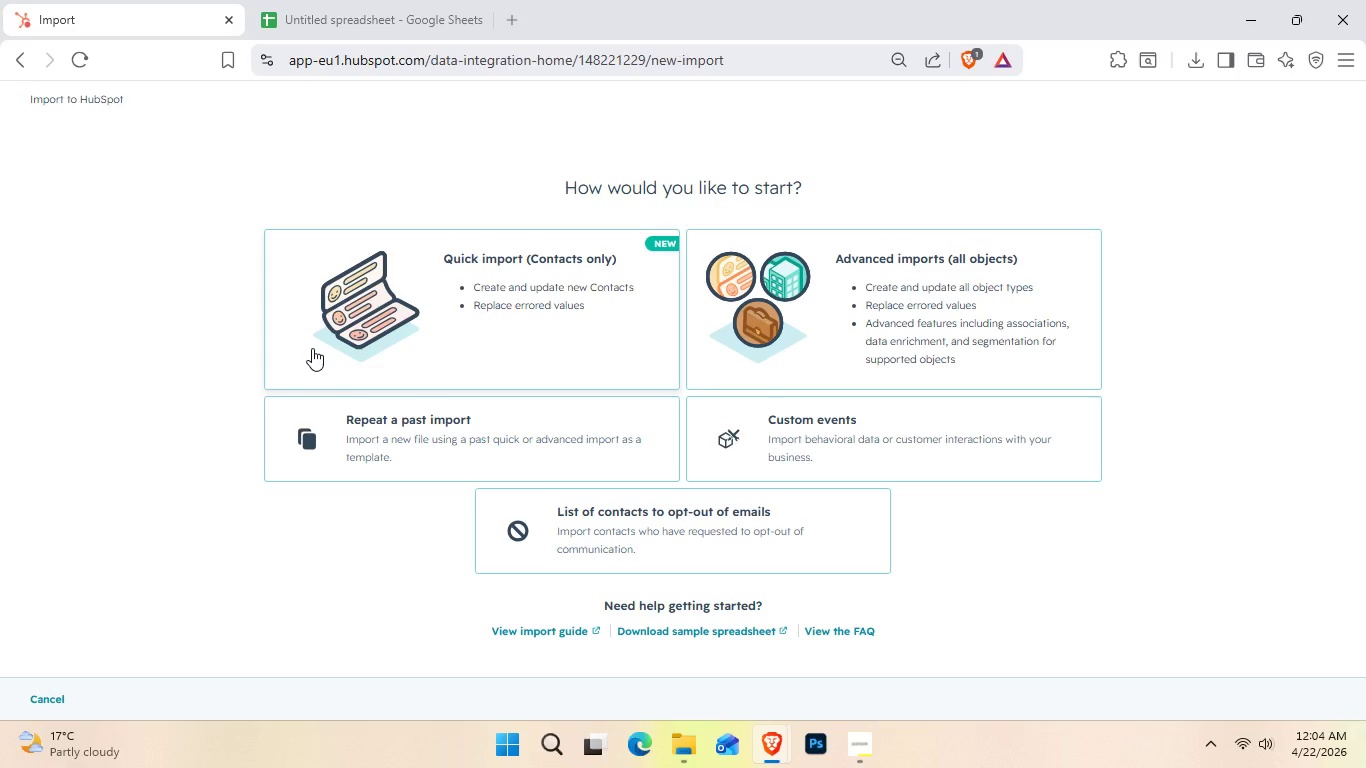 
wait(26.14)
 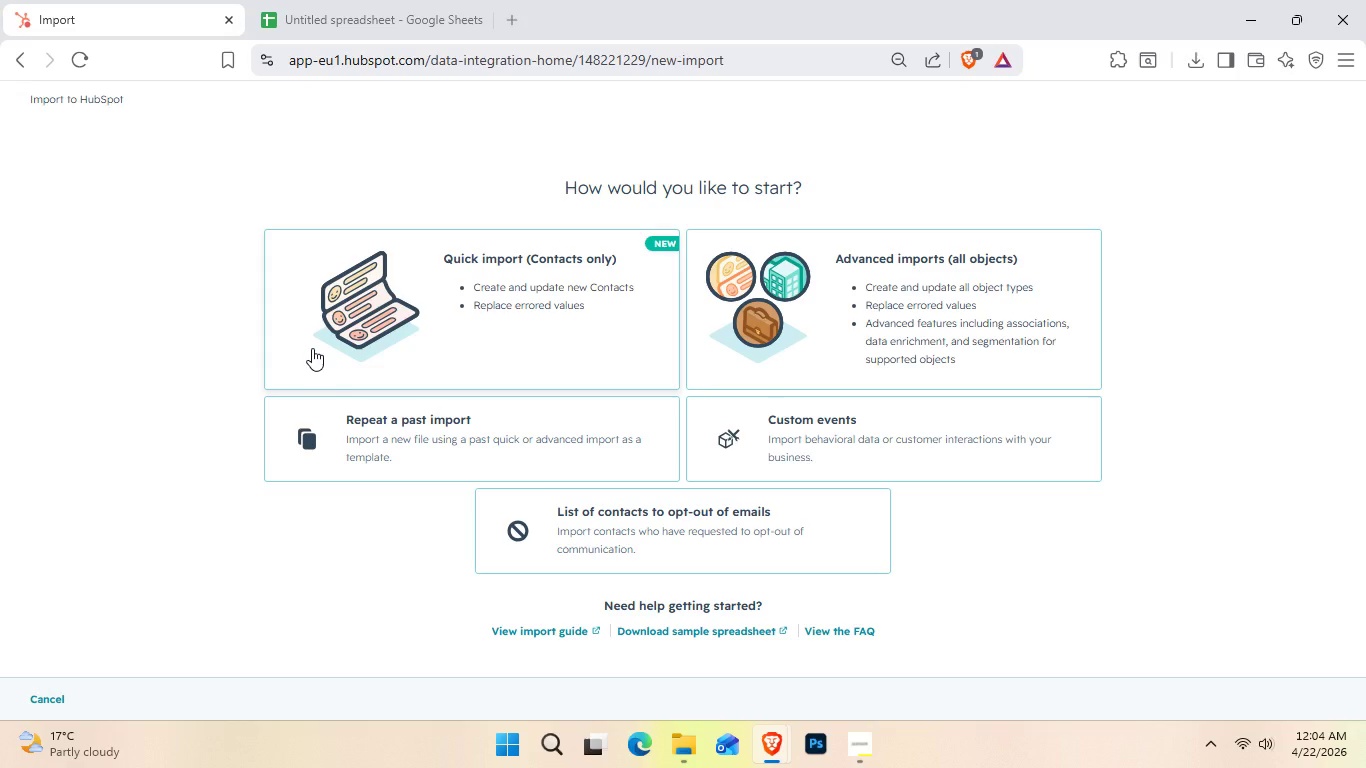 
left_click([869, 740])